 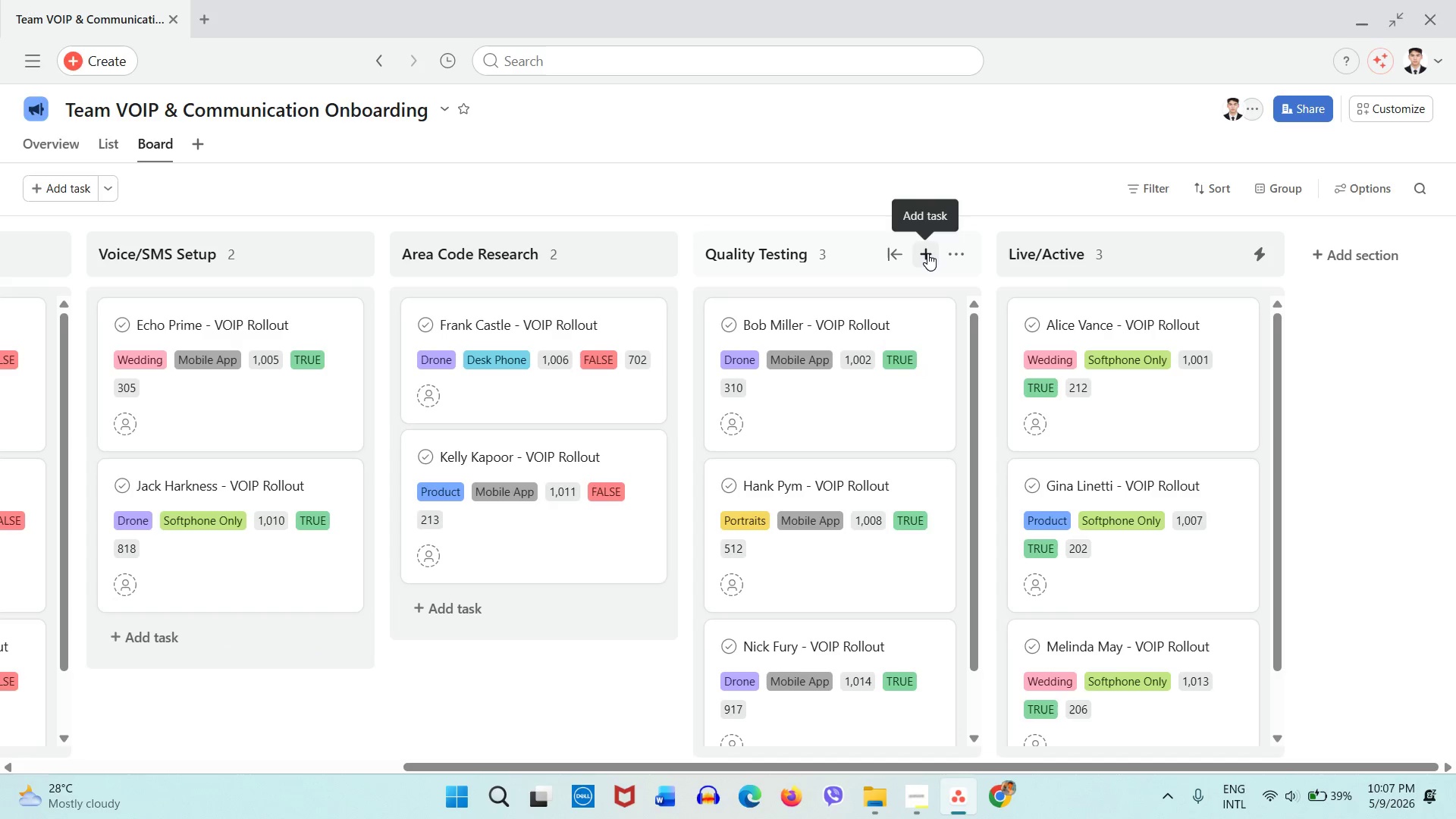 
left_click([927, 253])
 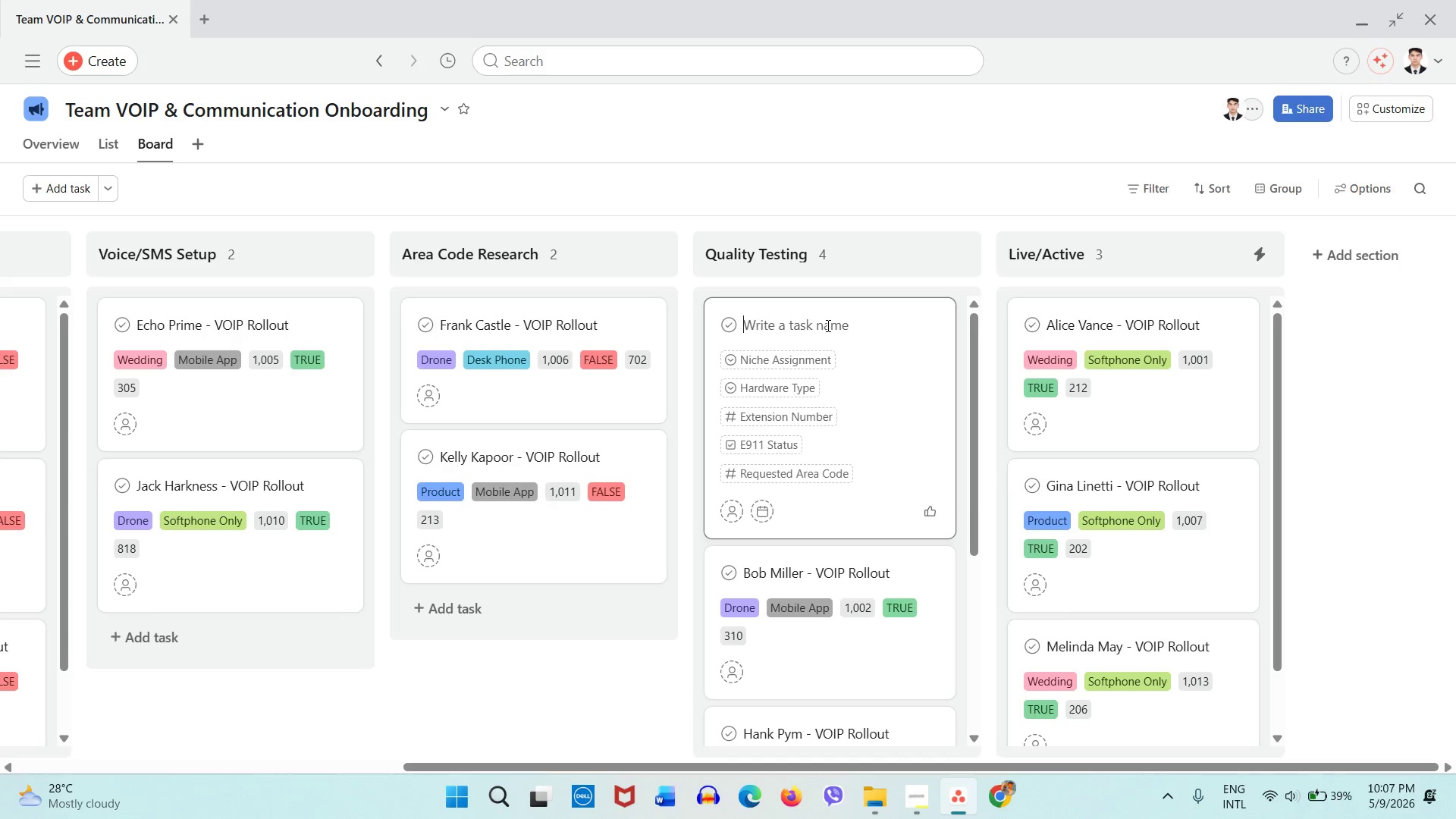 
type(tes)
key(Backspace)
key(Backspace)
key(Backspace)
key(Backspace)
type(TEST)
 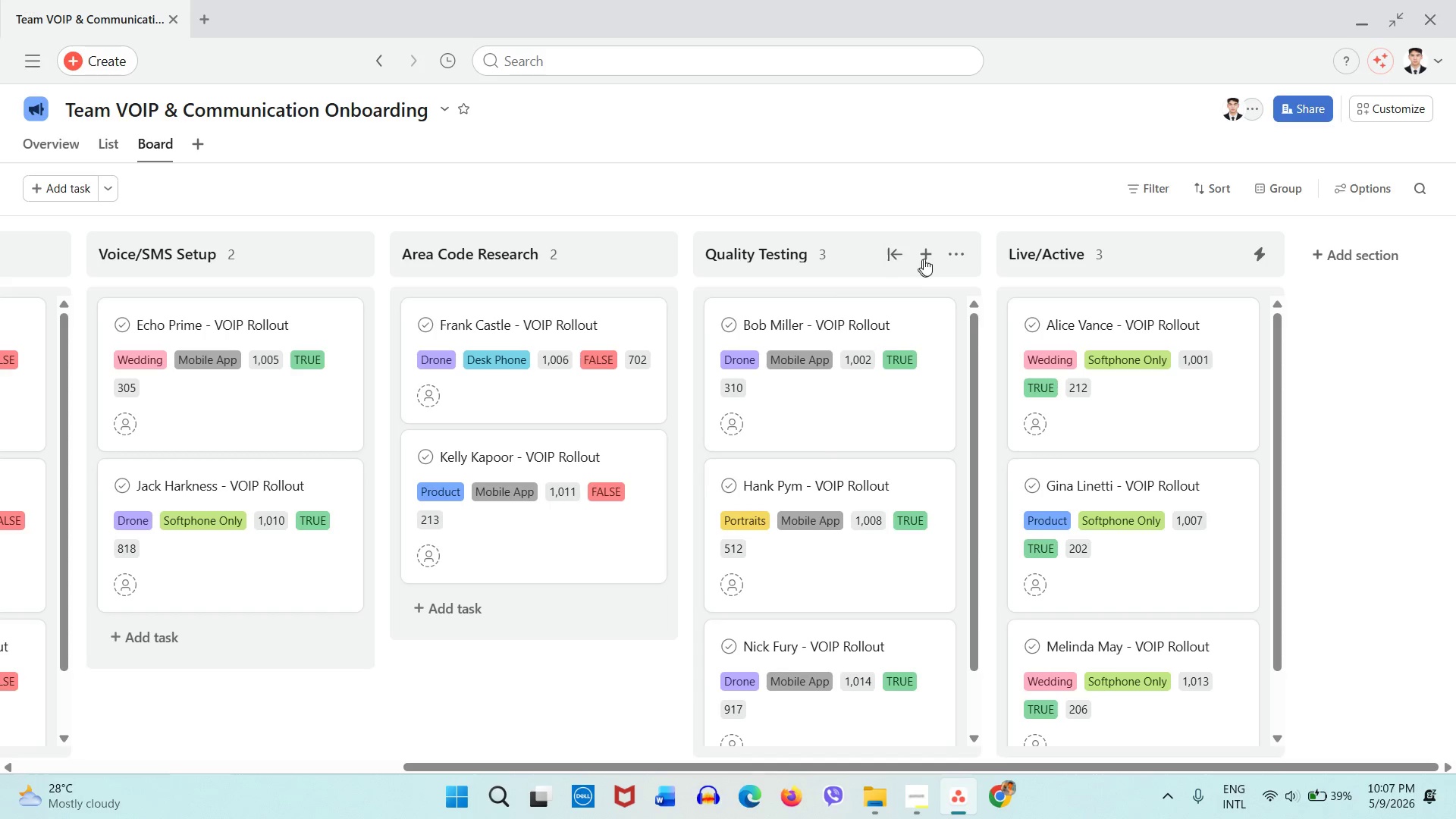 
left_click([924, 259])
 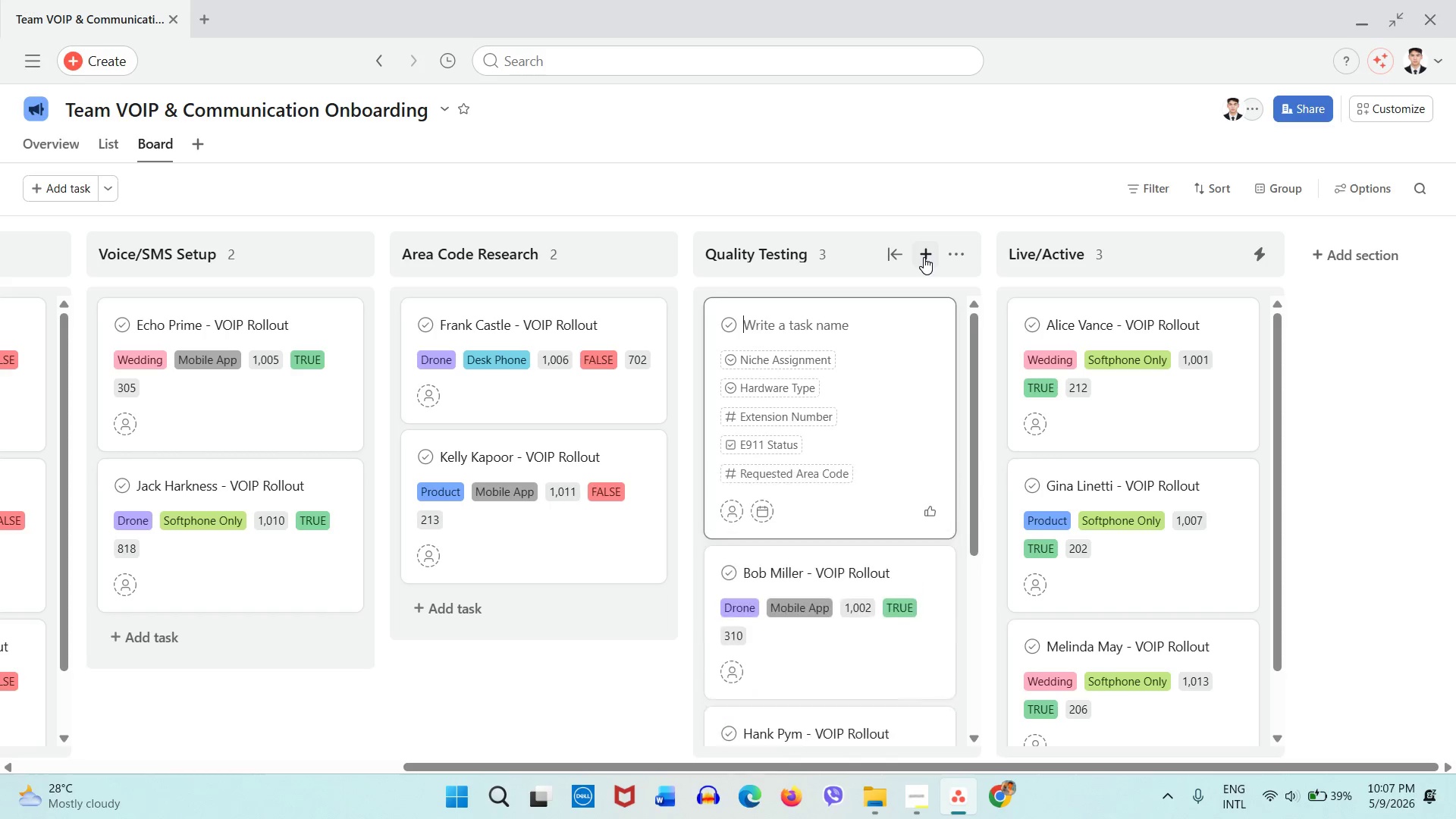 
type(TET)
 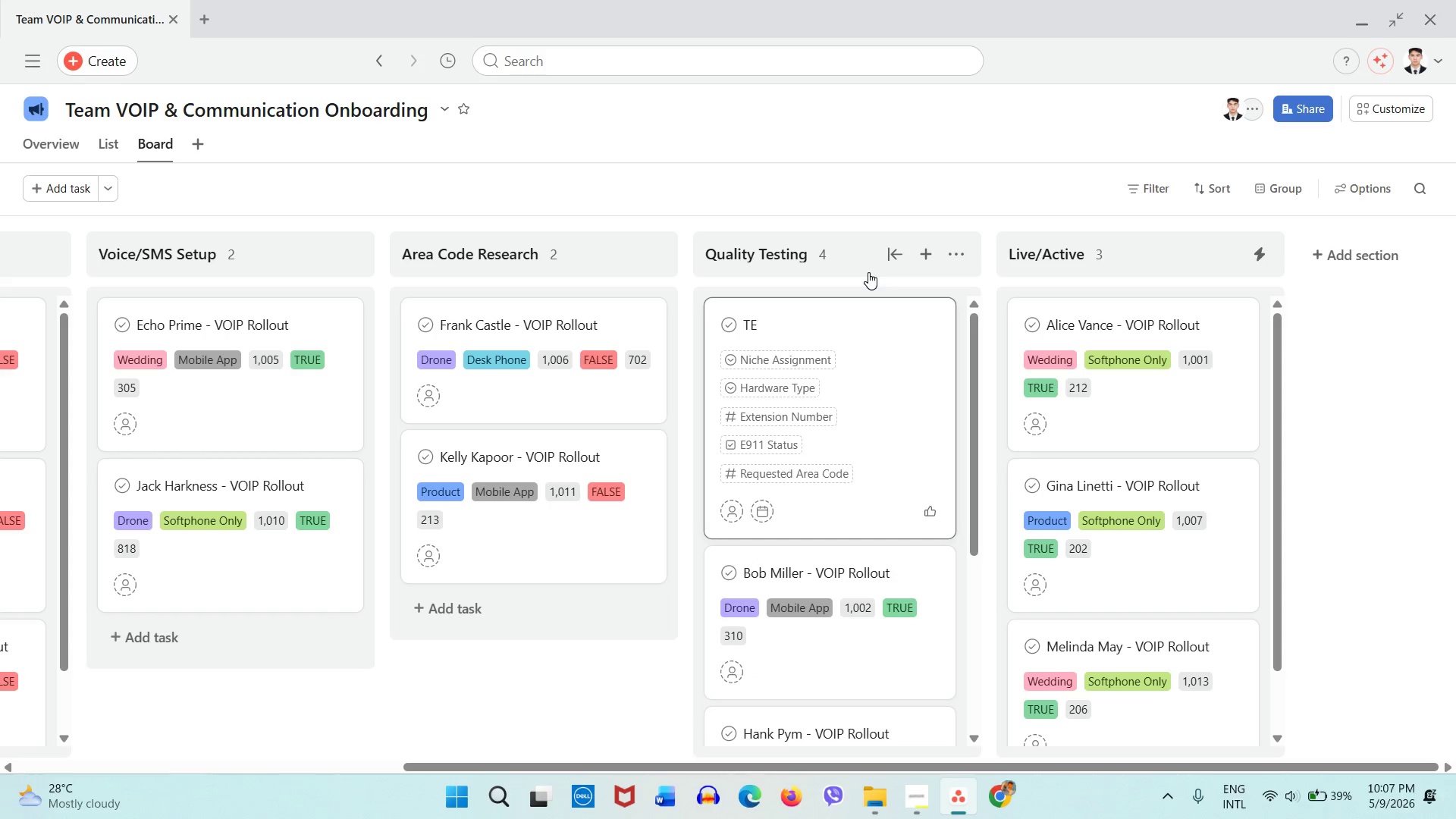 
key(Backspace)
type(ST TASK 1)
 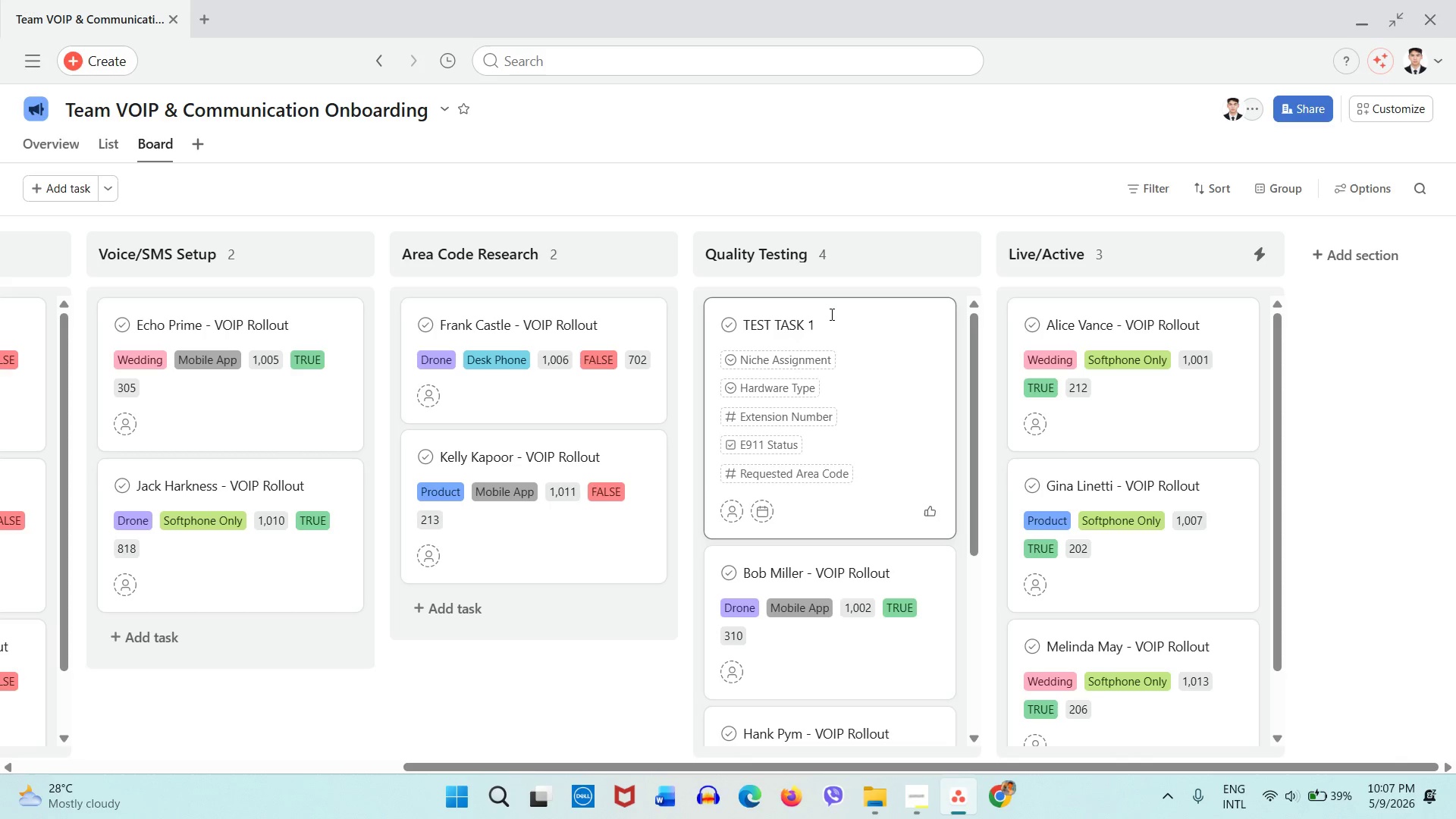 
left_click([893, 210])
 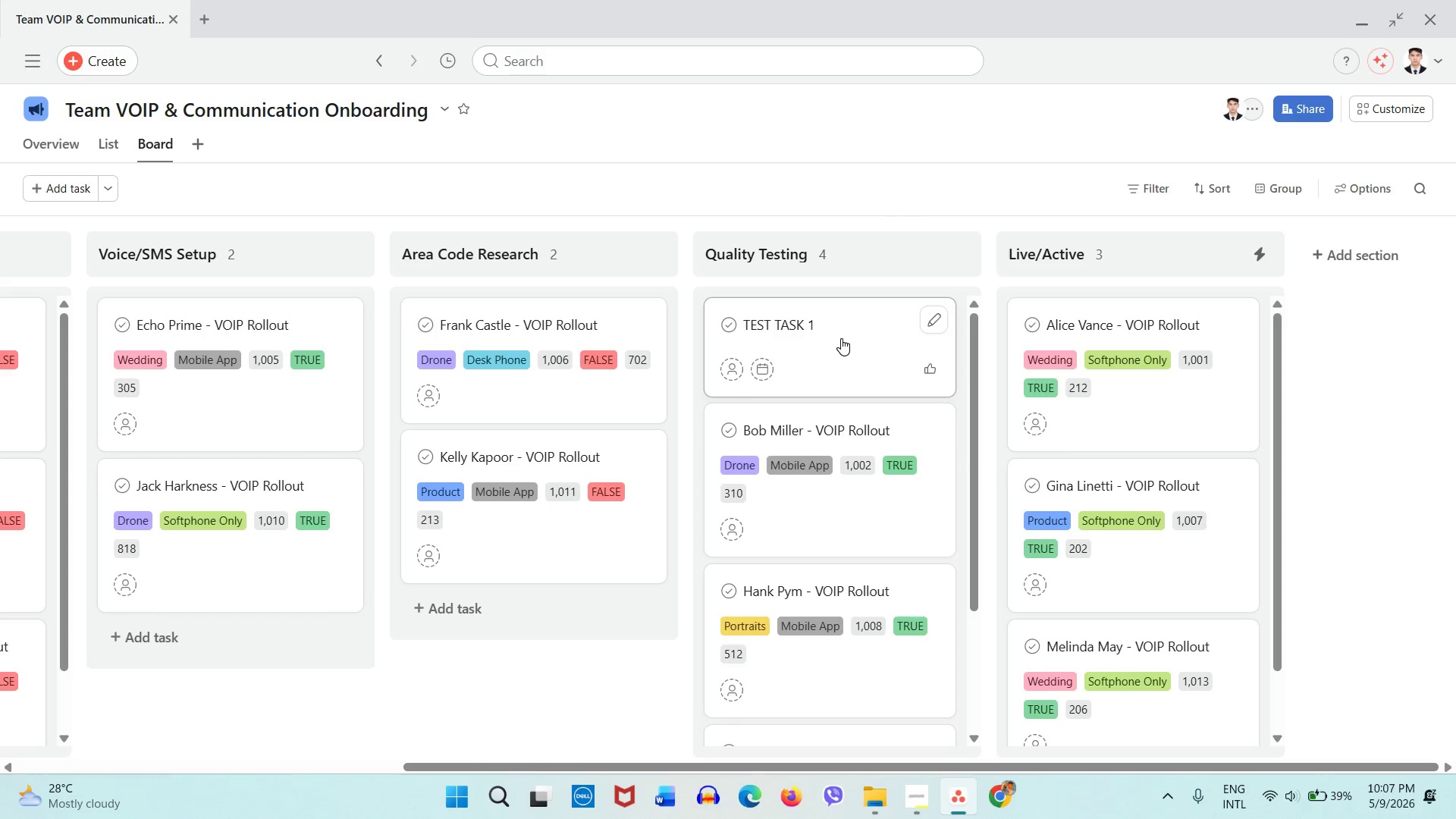 
left_click([841, 338])
 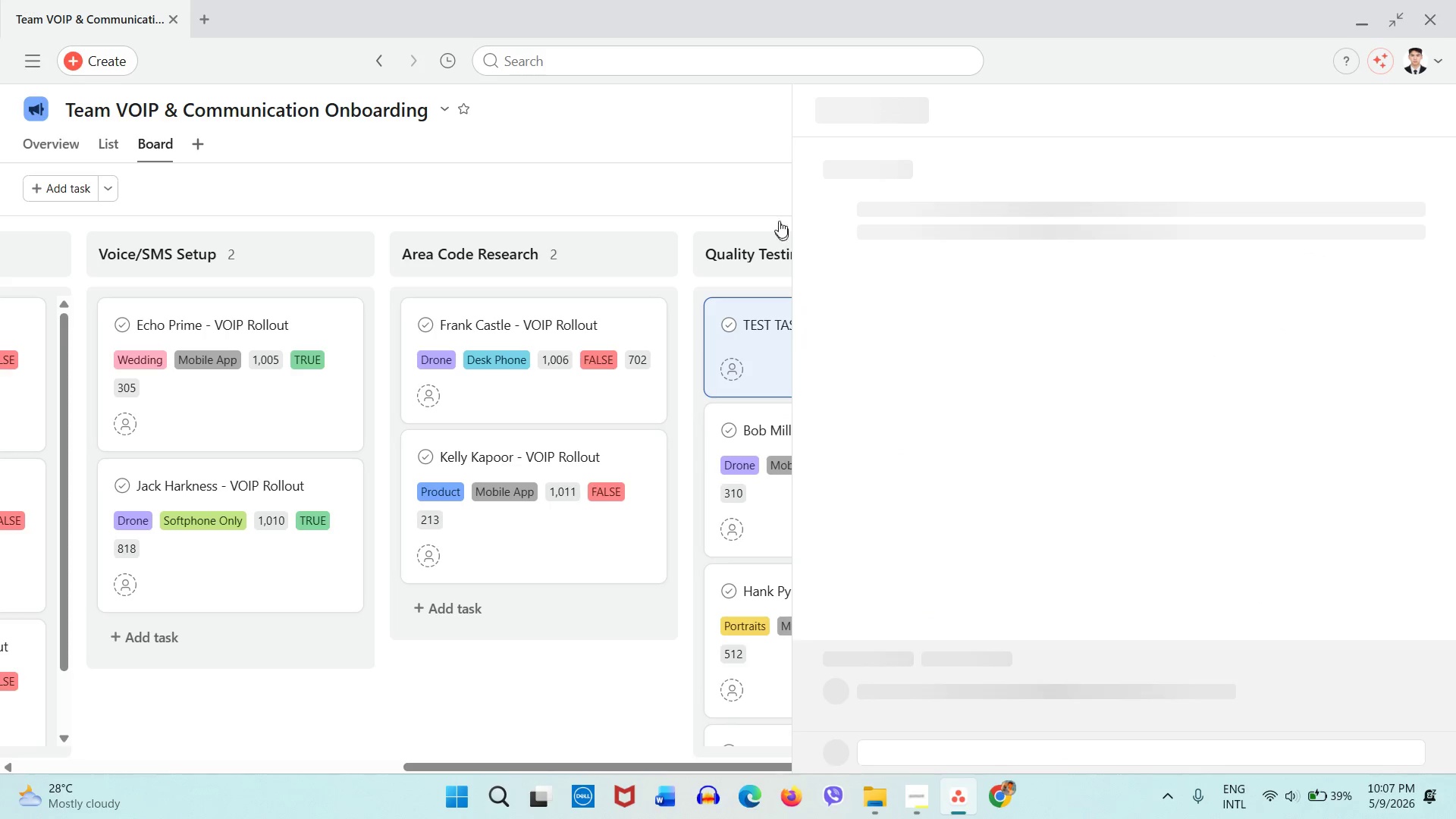 
left_click([752, 190])
 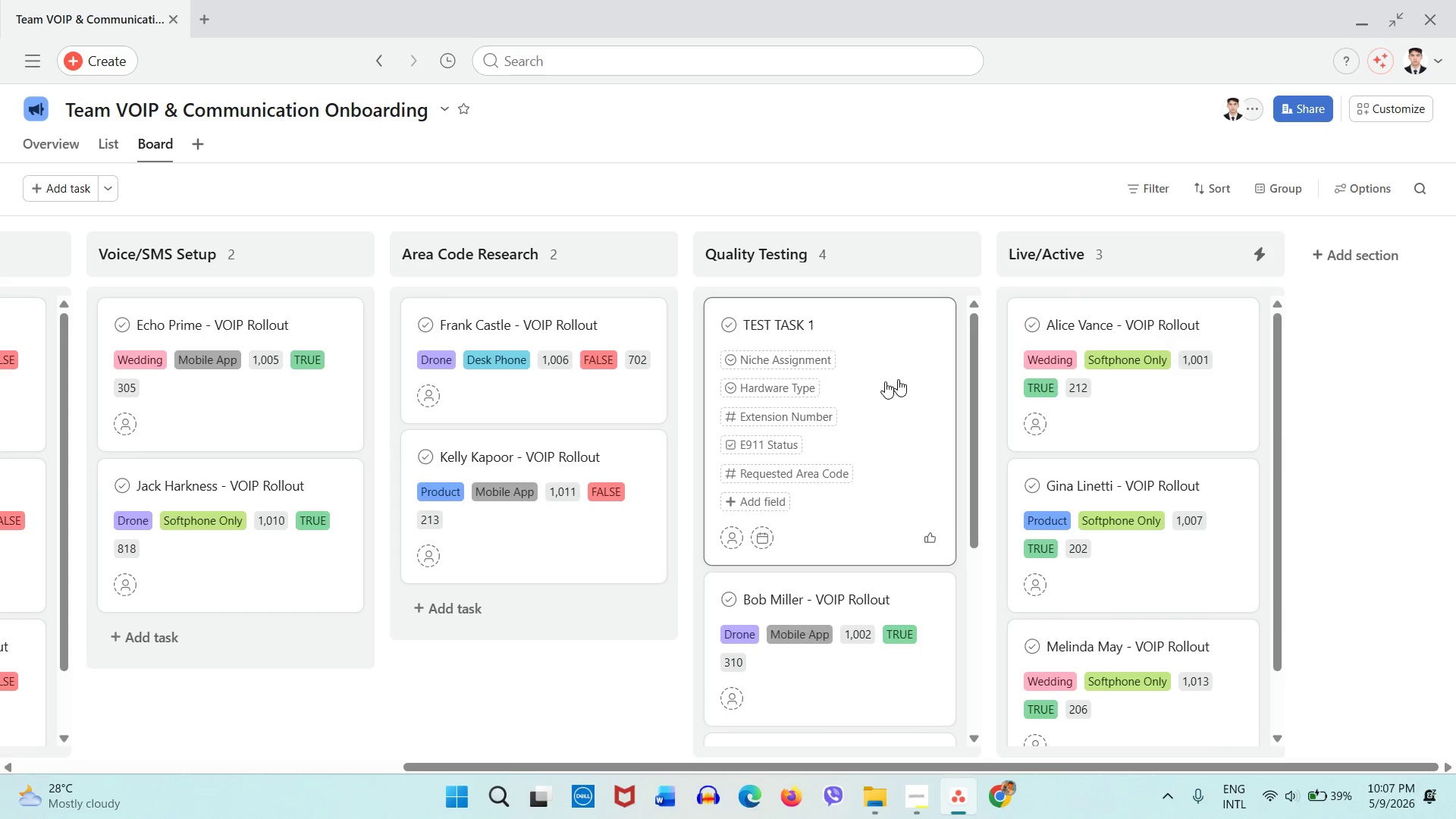 
left_click([770, 365])
 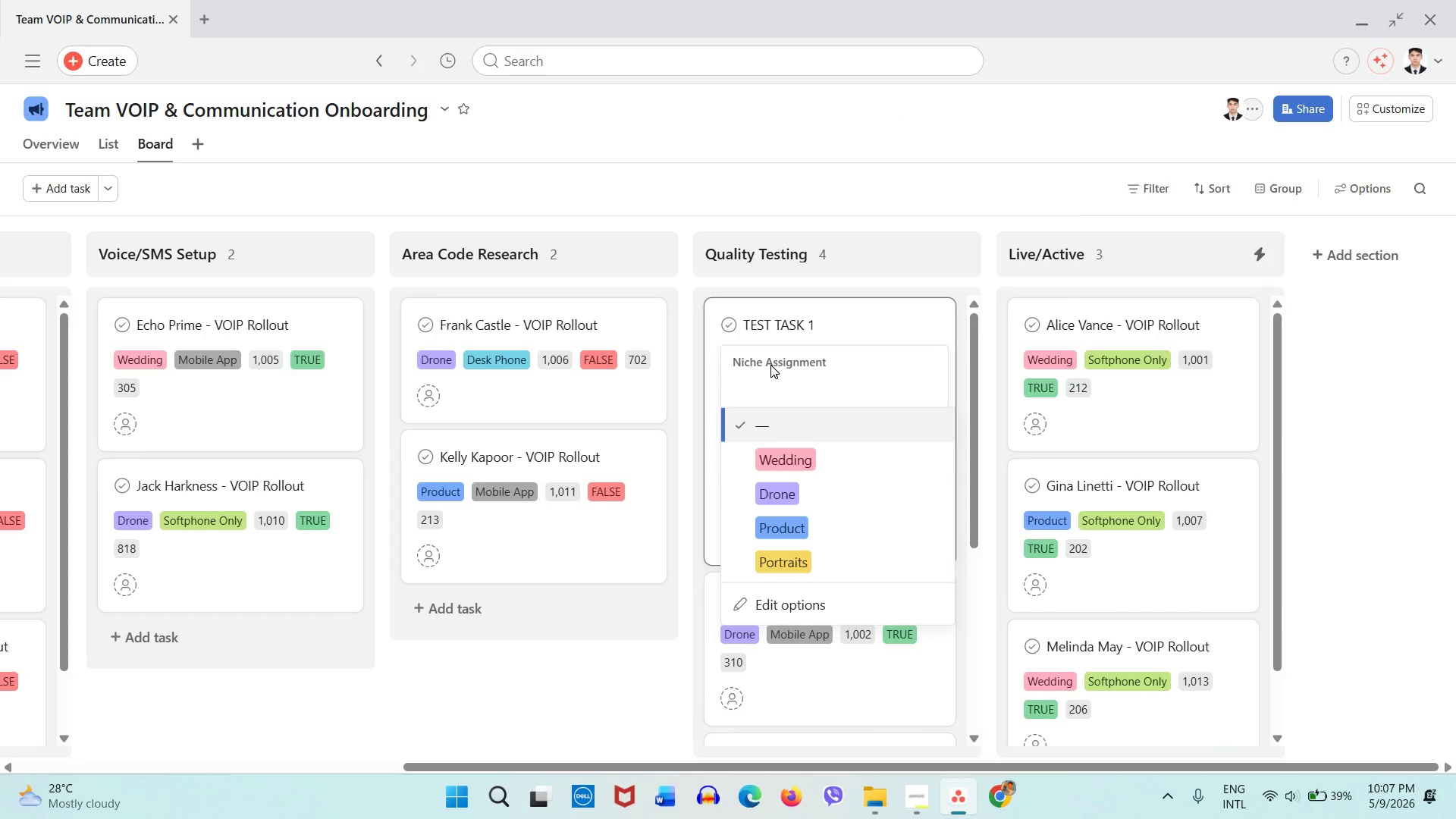 
left_click([767, 458])
 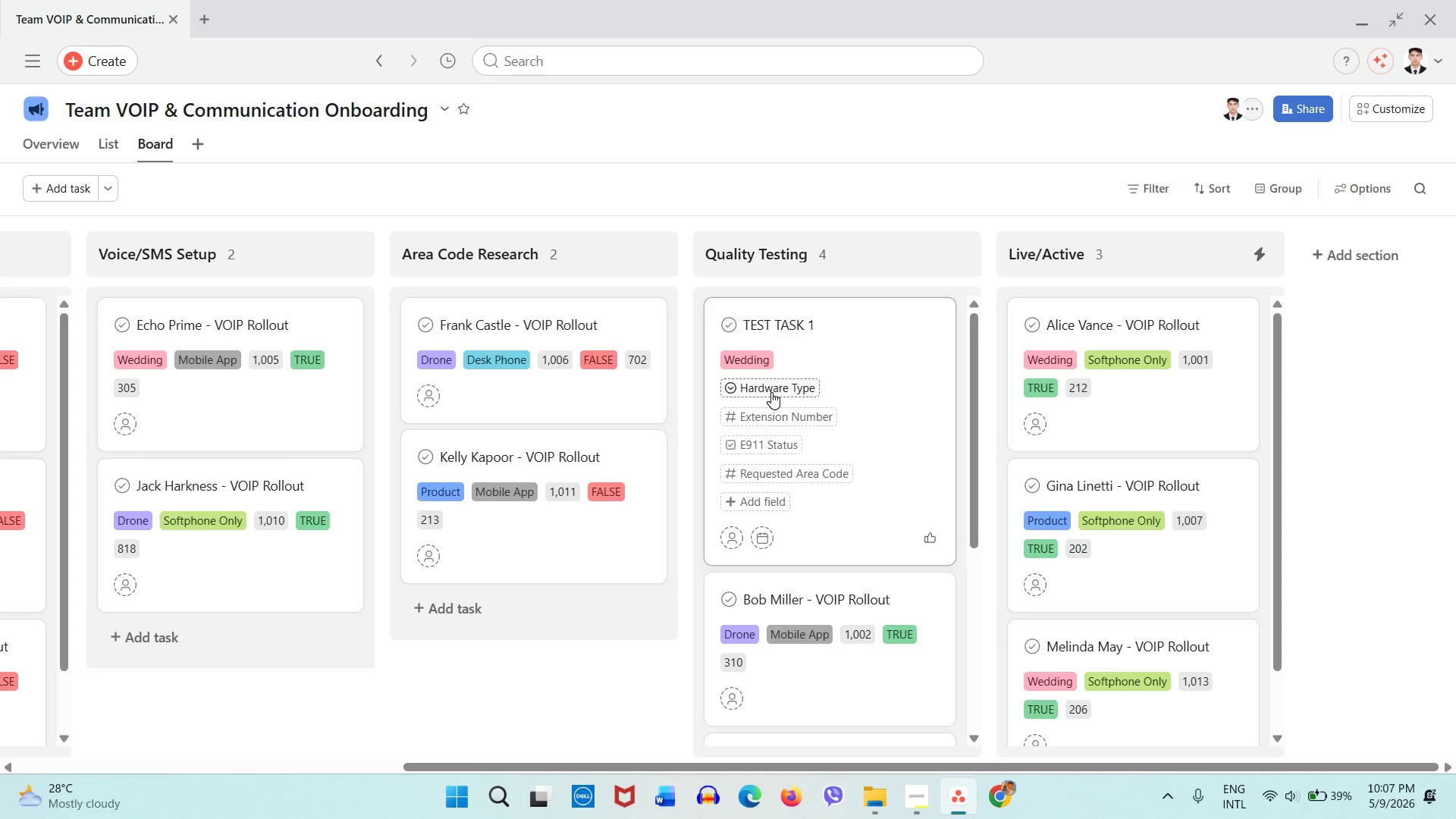 
left_click([771, 392])
 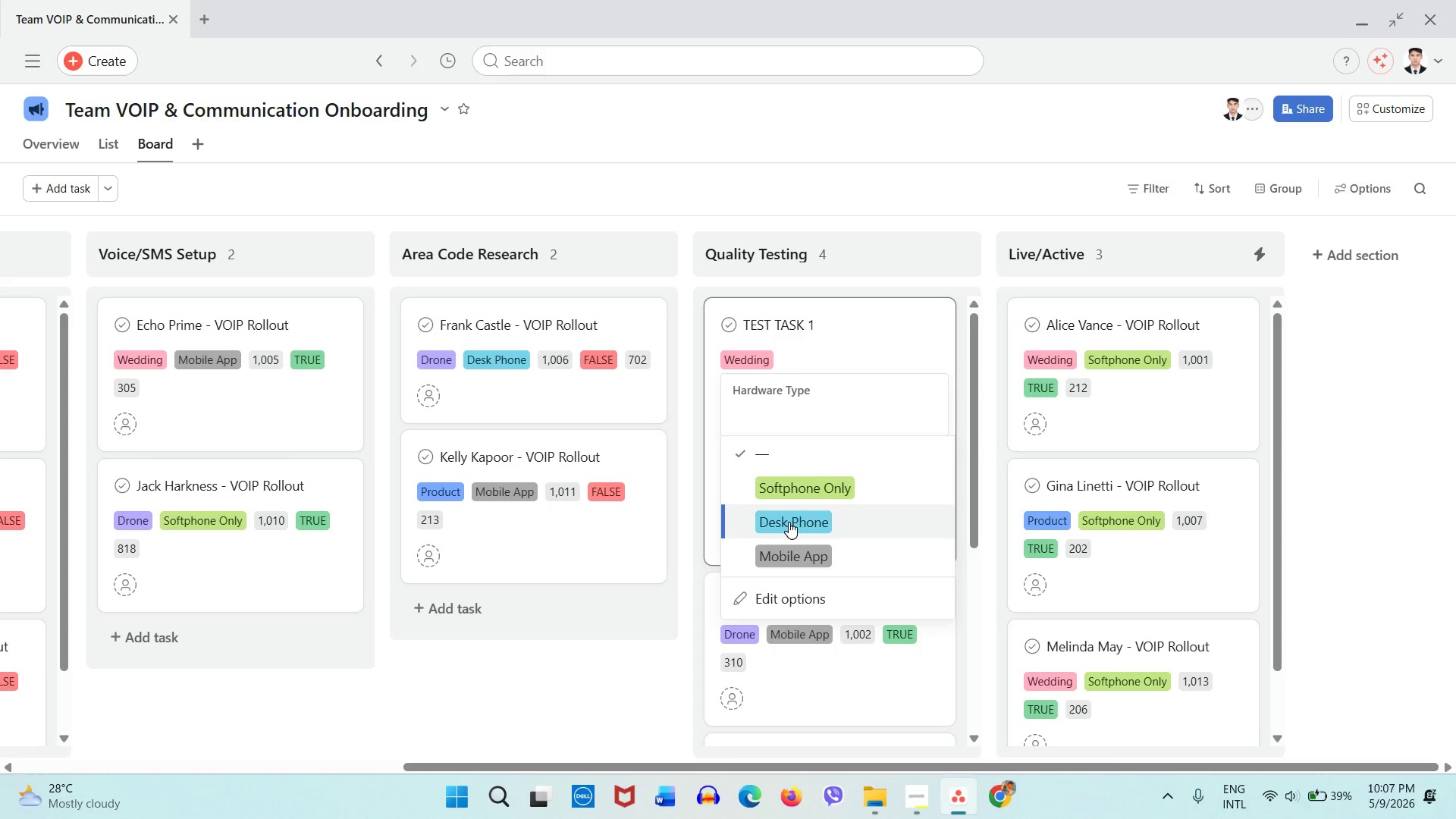 
left_click([789, 524])
 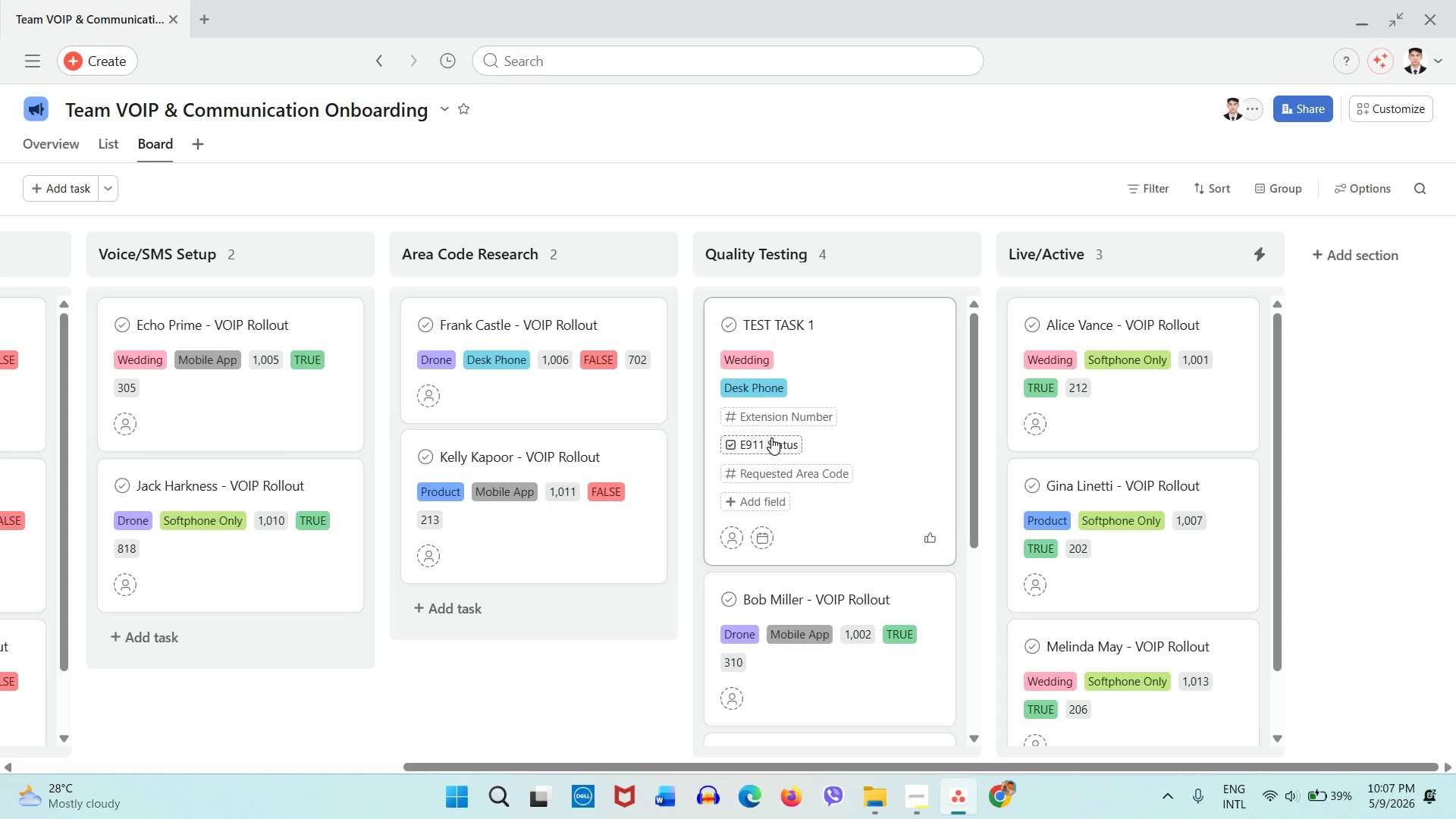 
left_click([774, 421])
 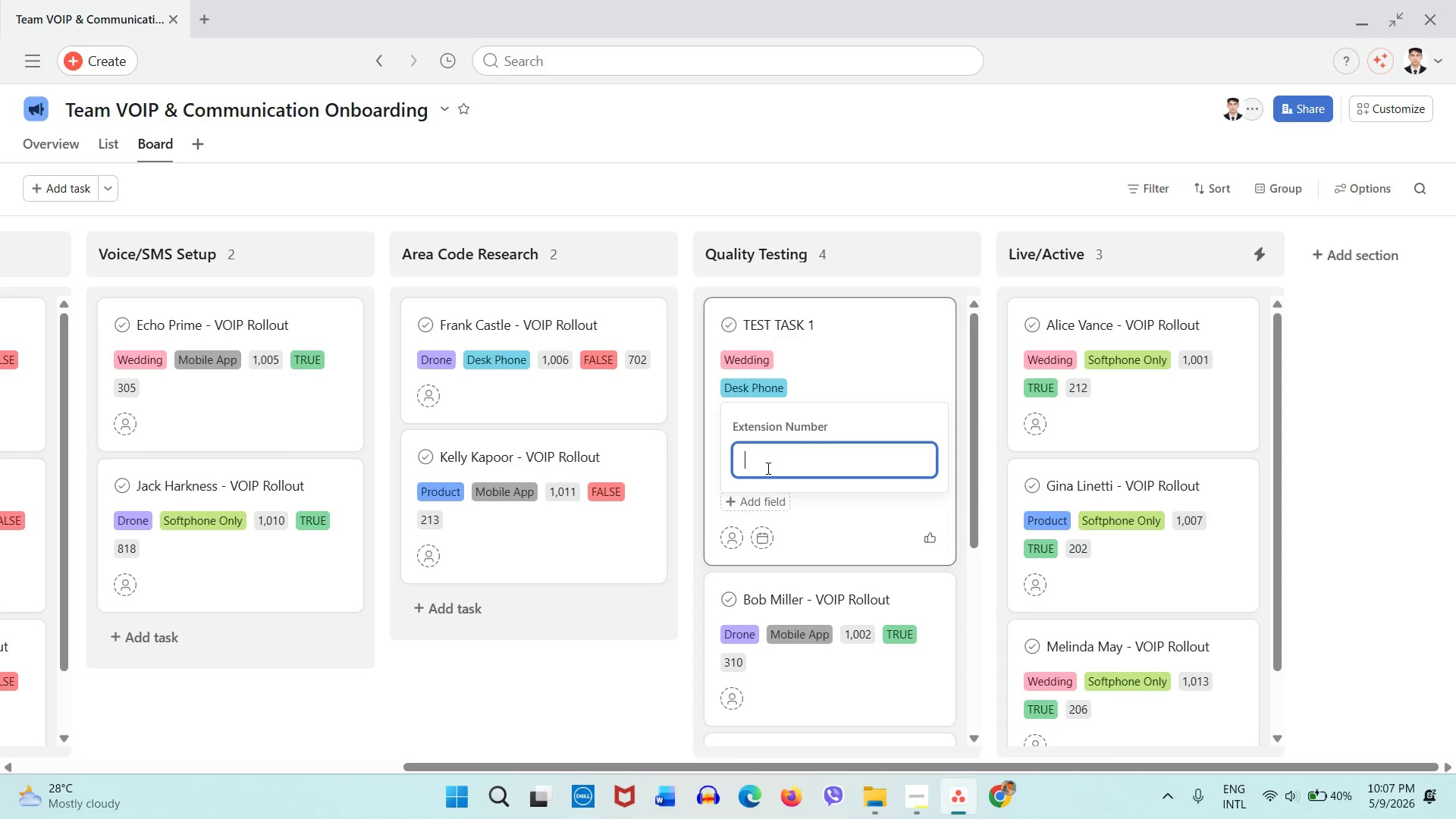 
key(Numpad1)
 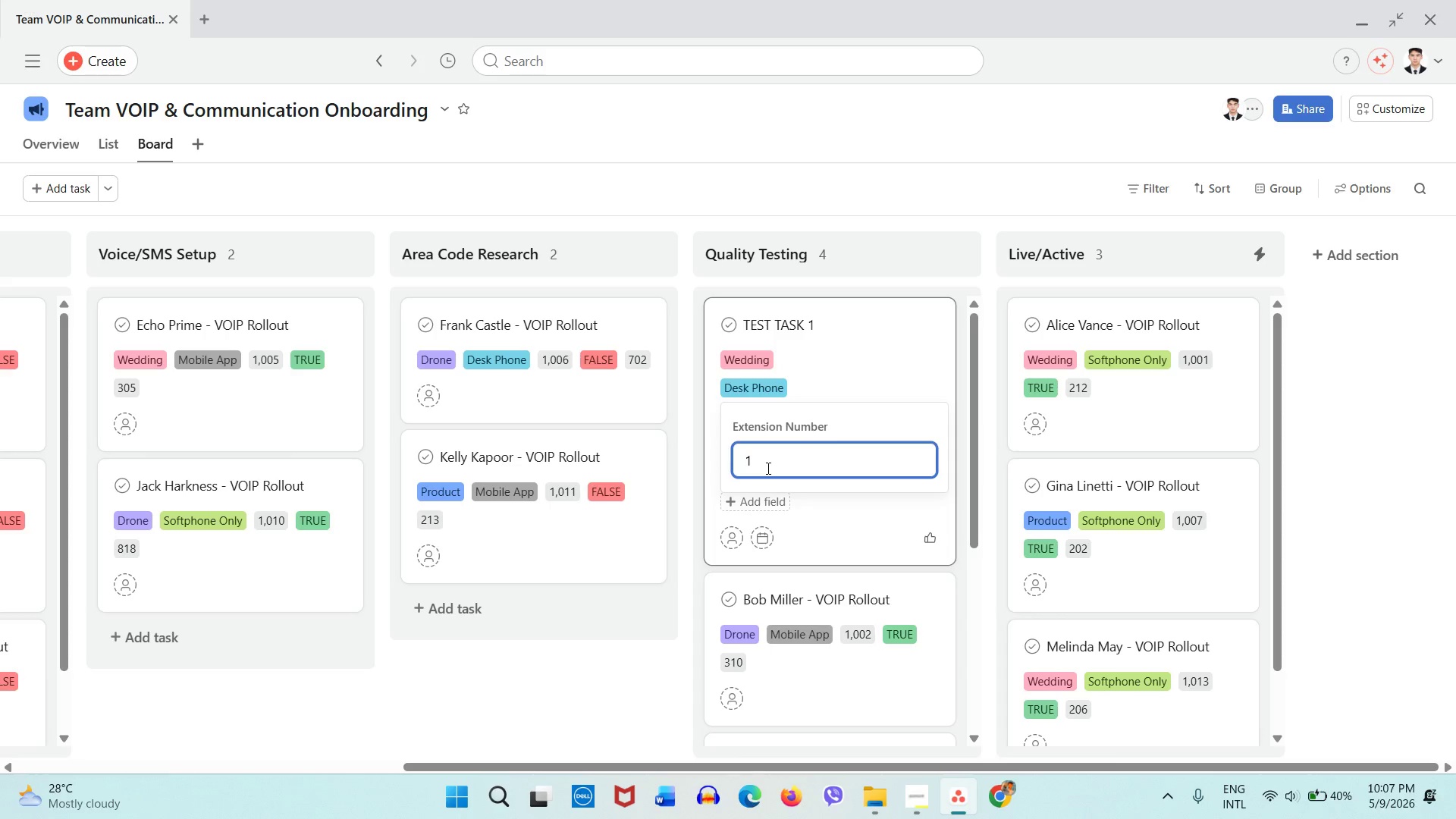 
key(Numpad0)
 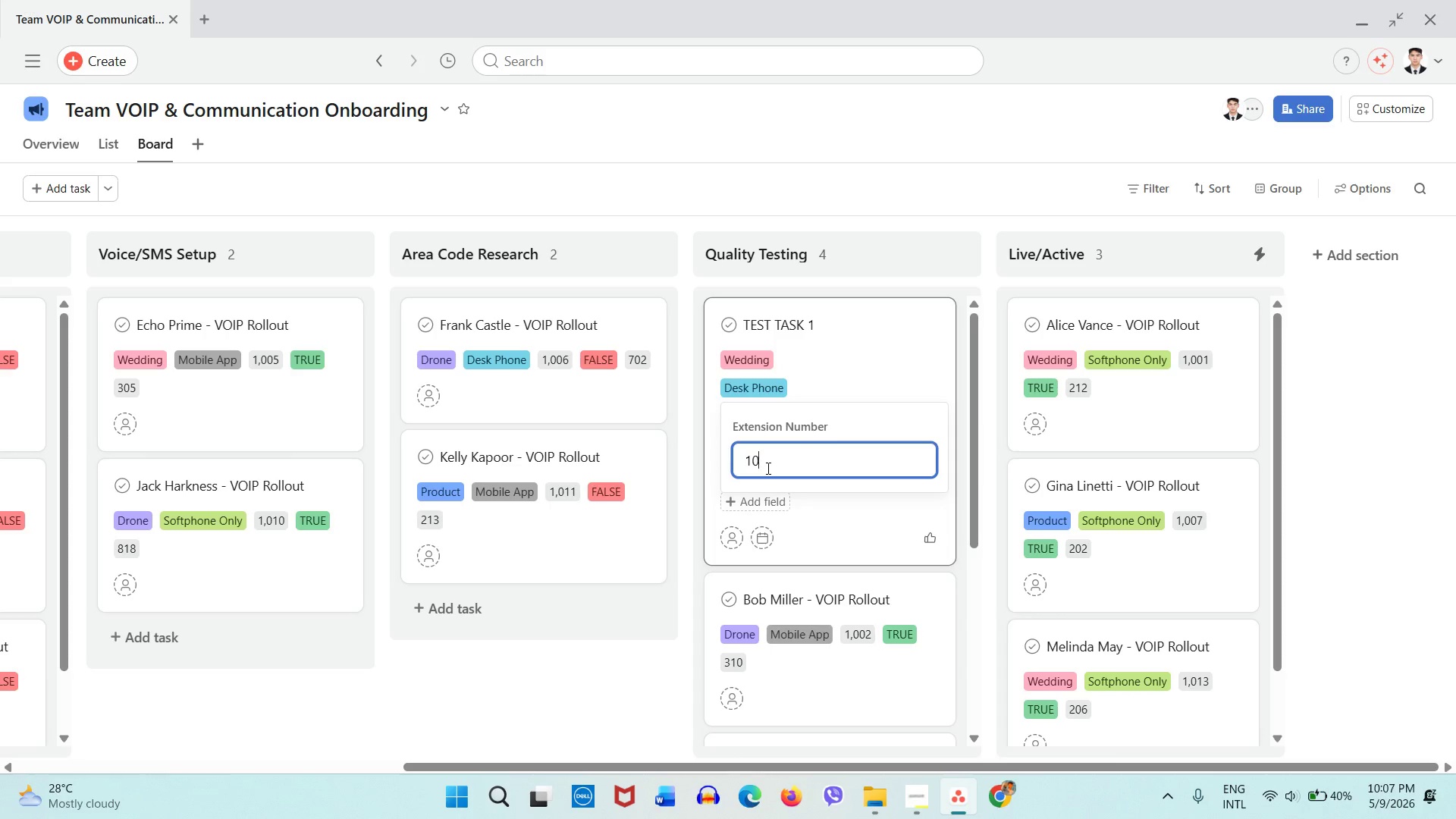 
key(Numpad0)
 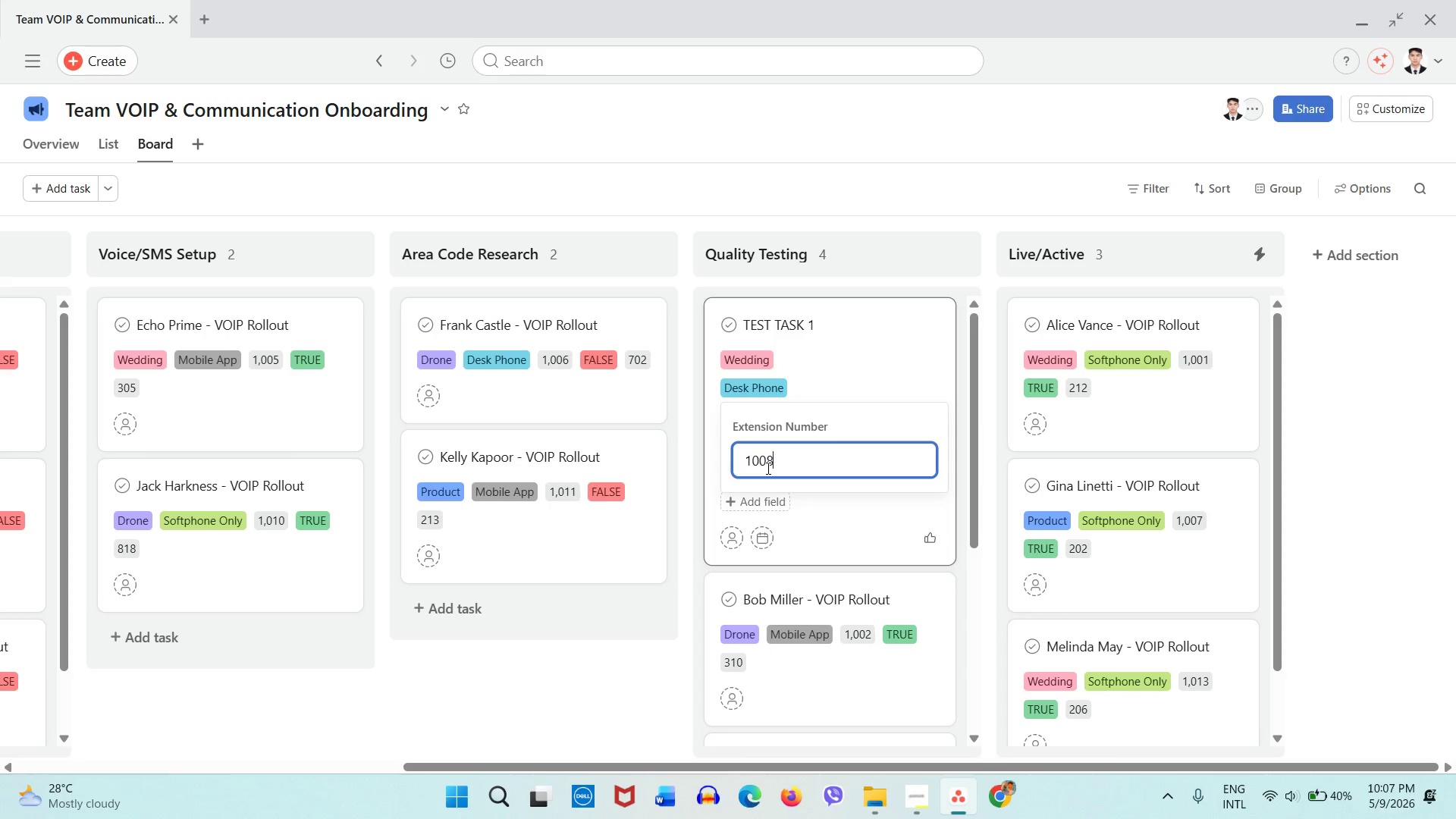 
key(Numpad8)
 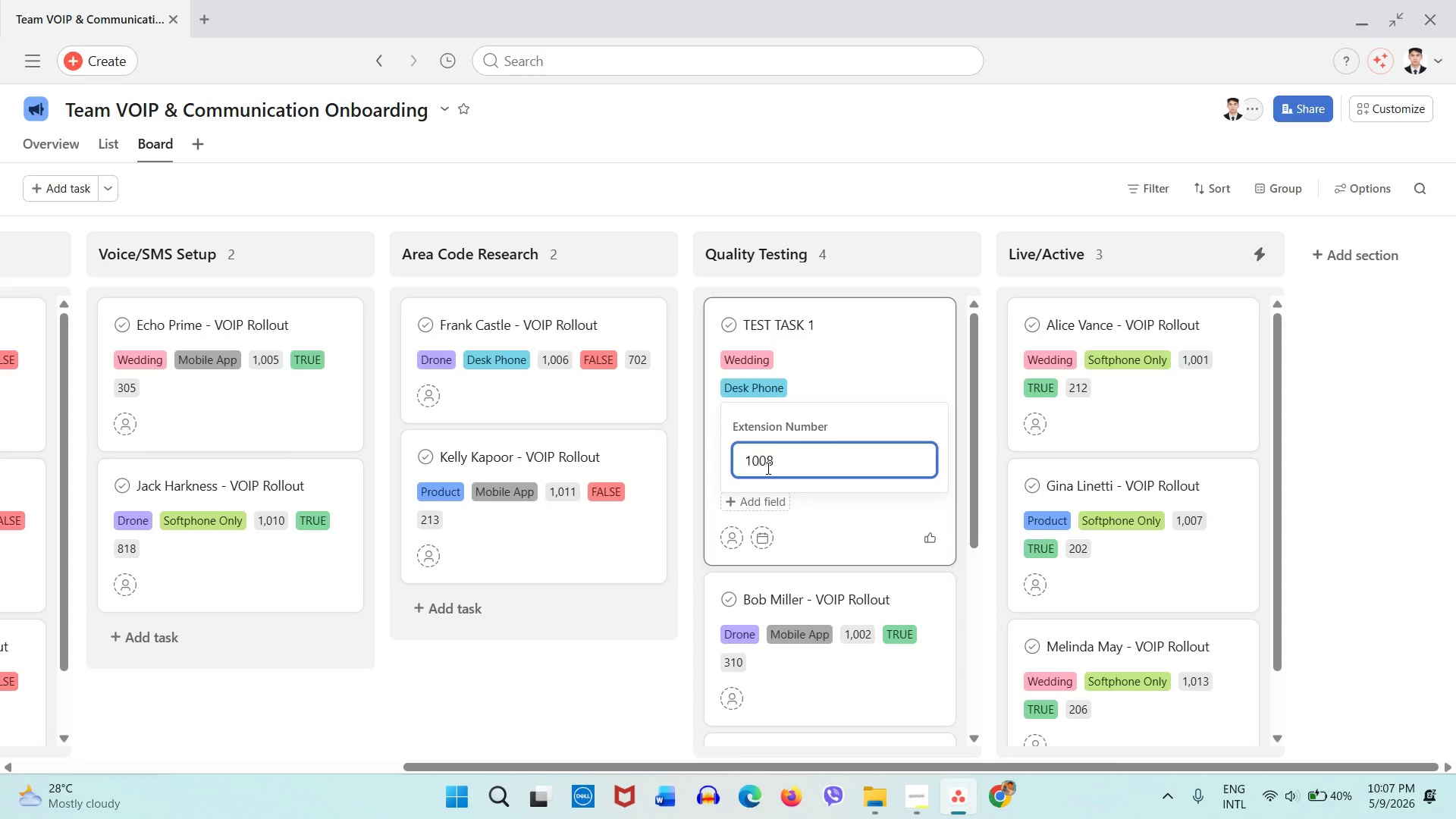 
key(NumpadEnter)
 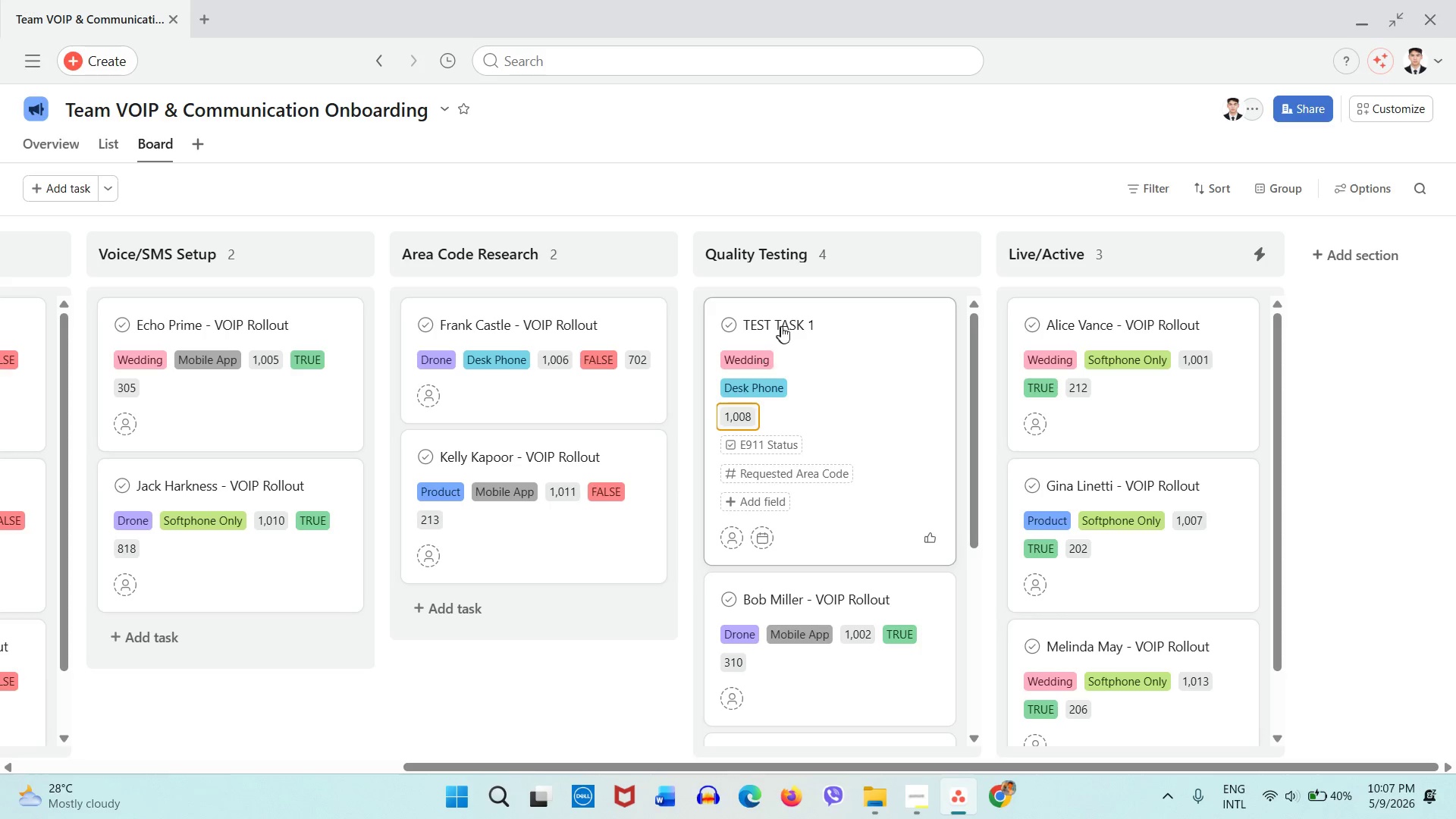 
left_click([803, 290])
 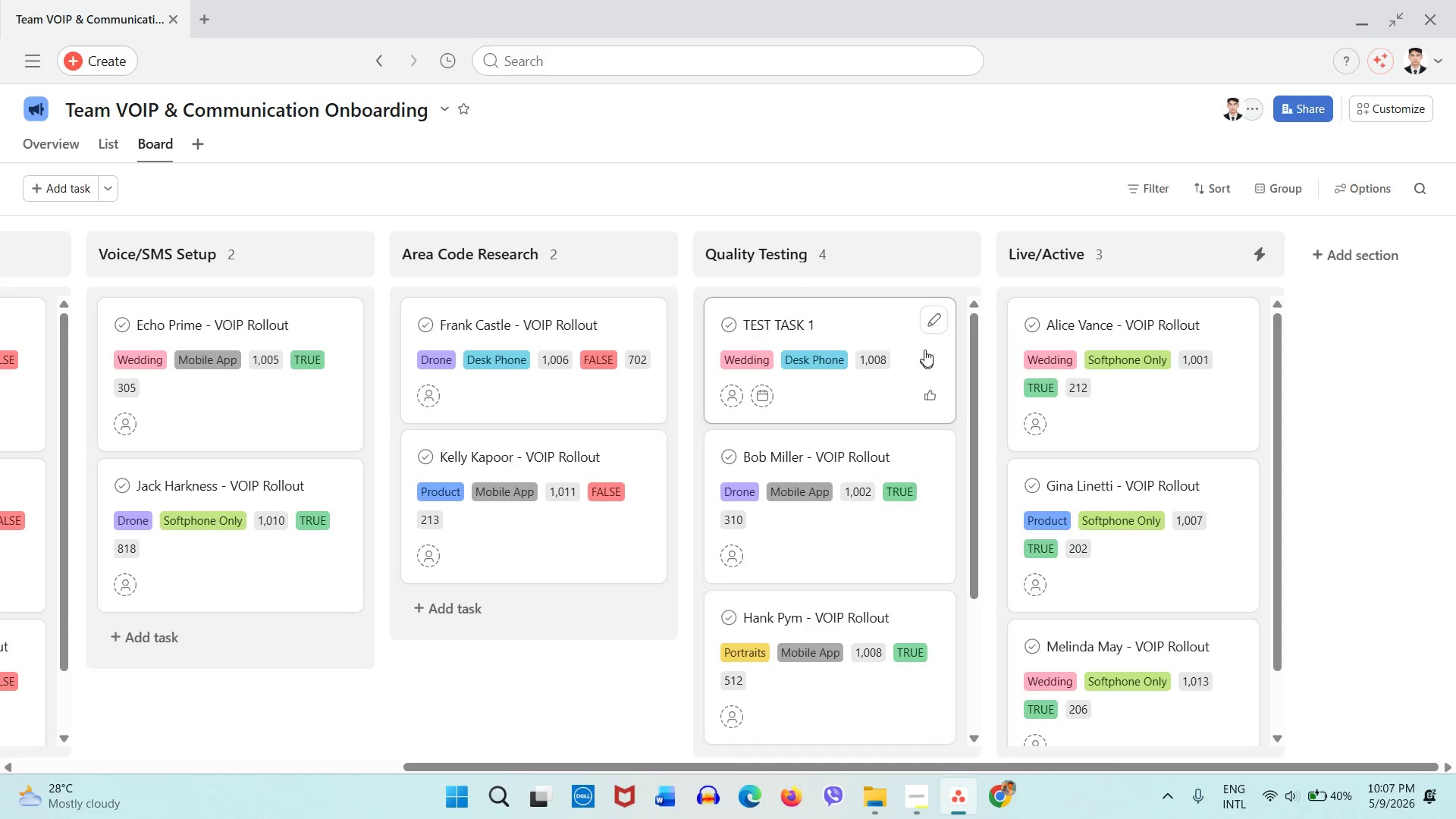 
left_click([924, 347])
 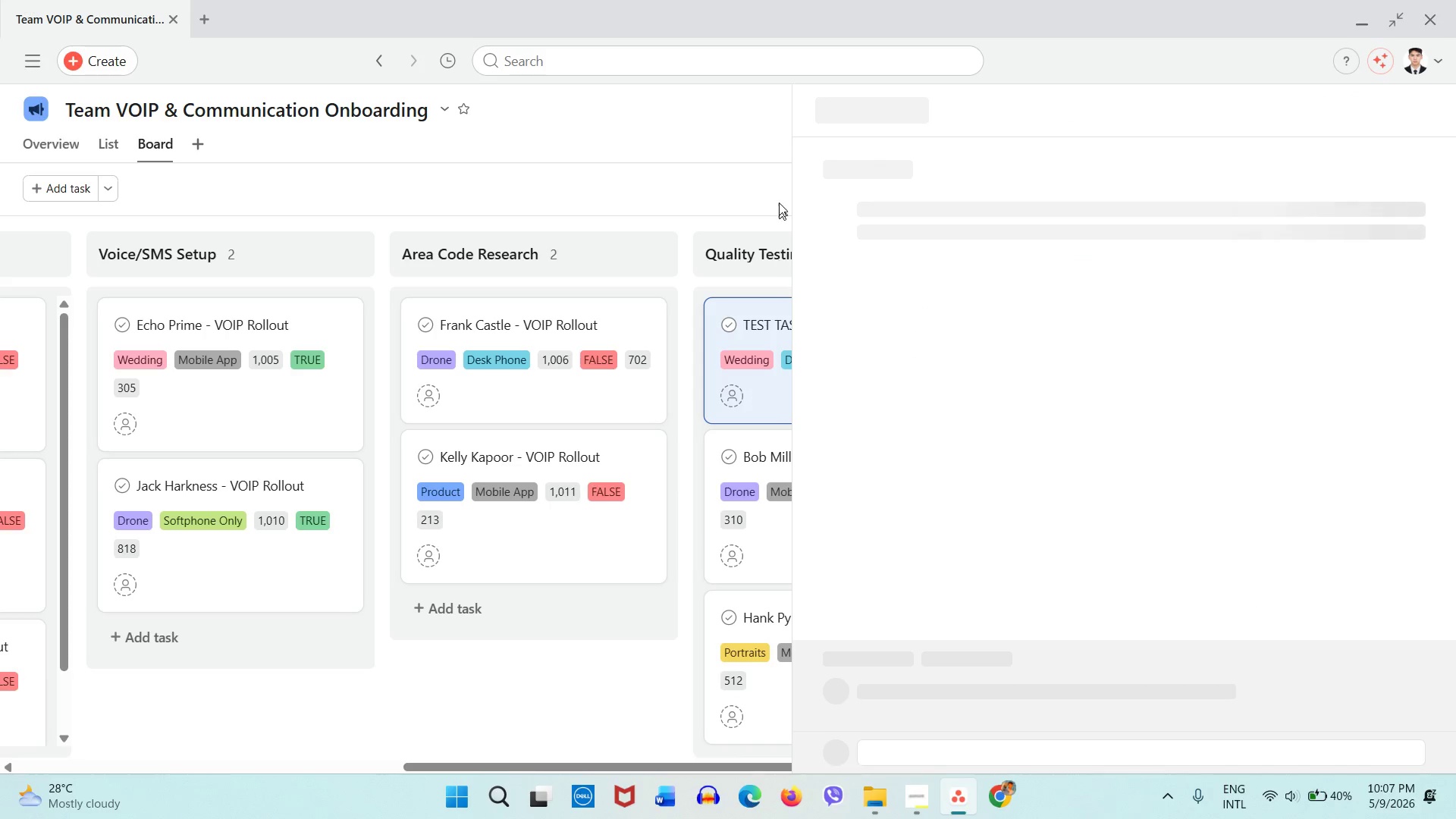 
left_click([742, 176])
 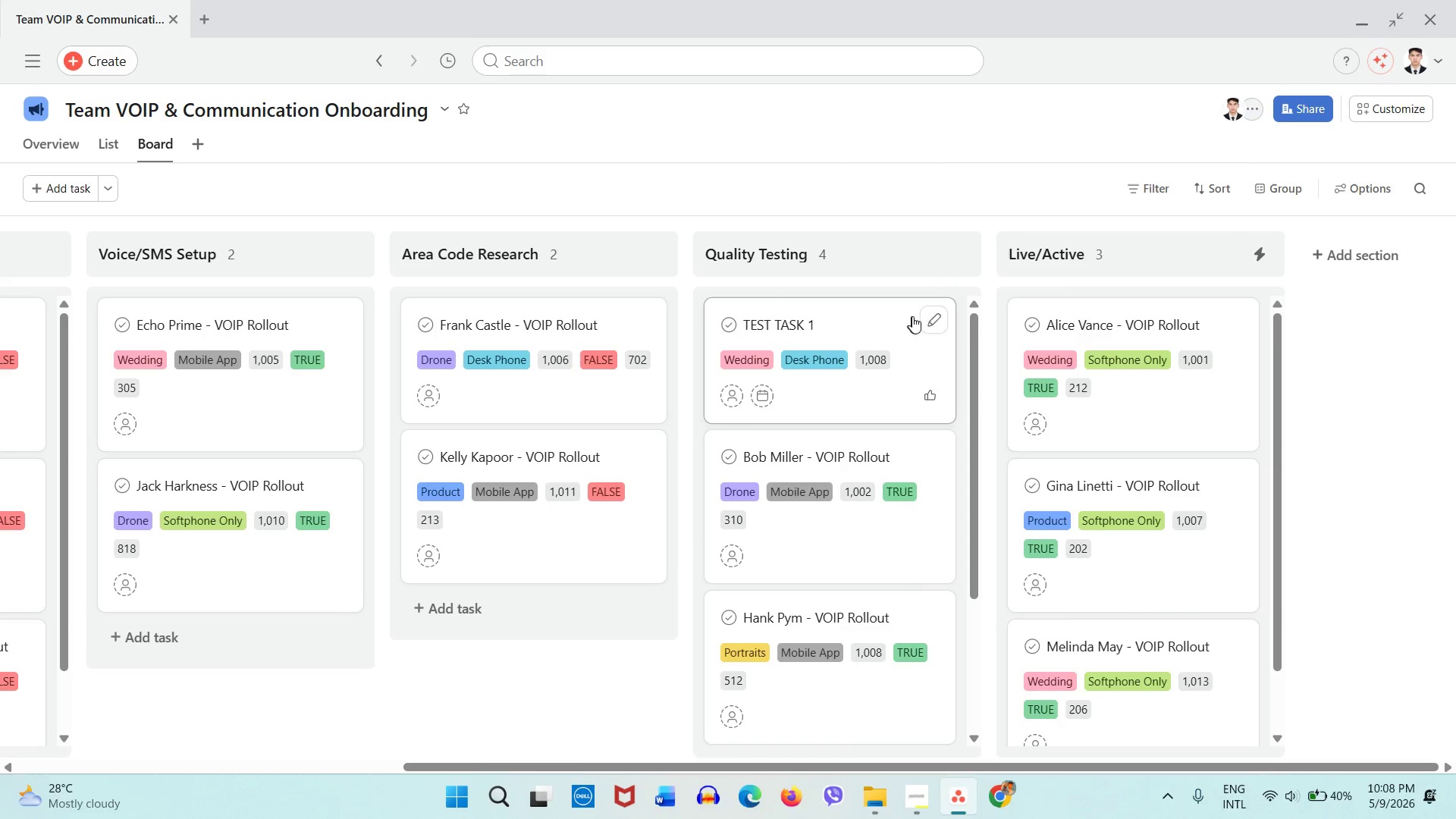 
left_click([930, 318])
 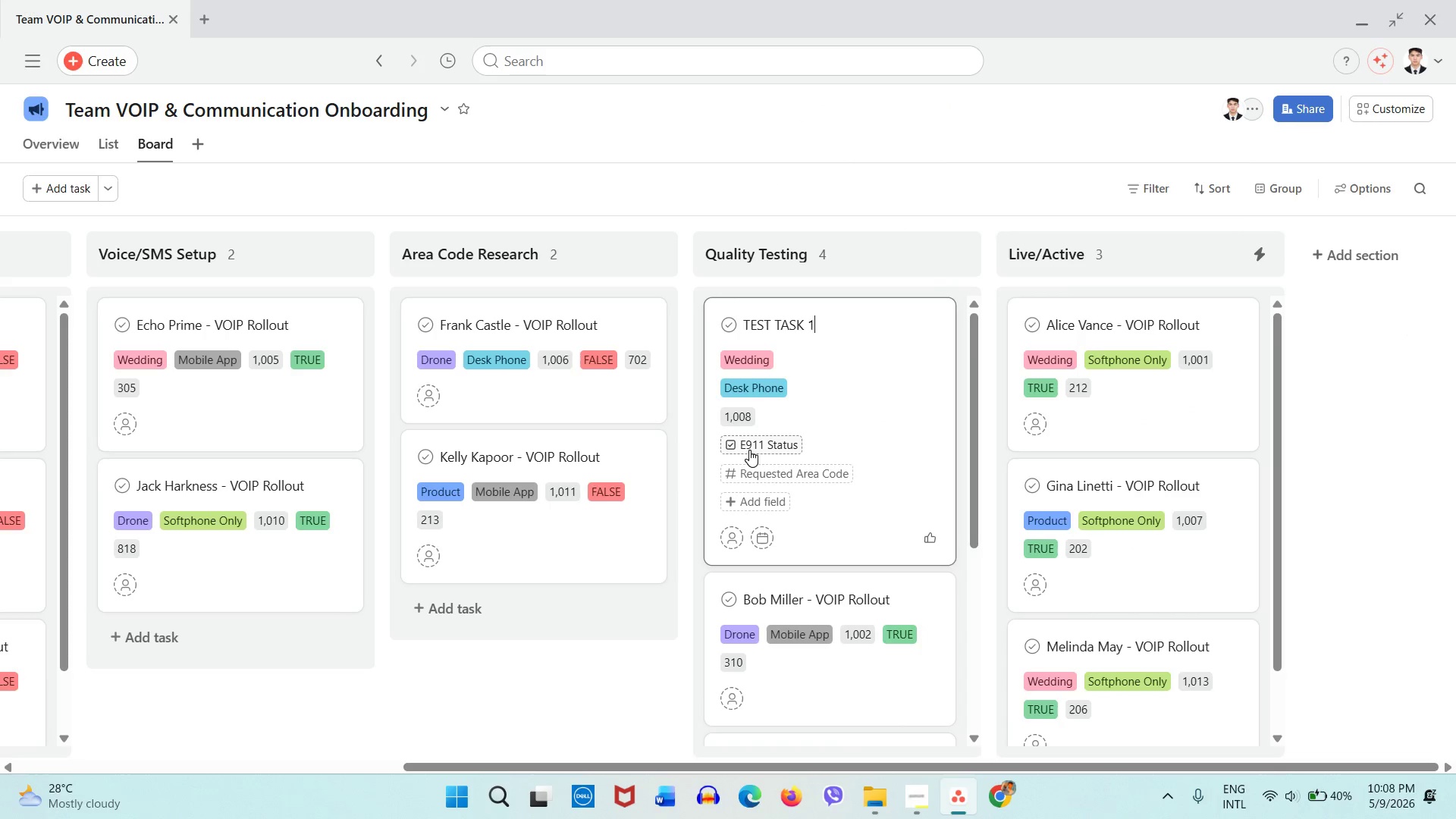 
left_click([750, 450])
 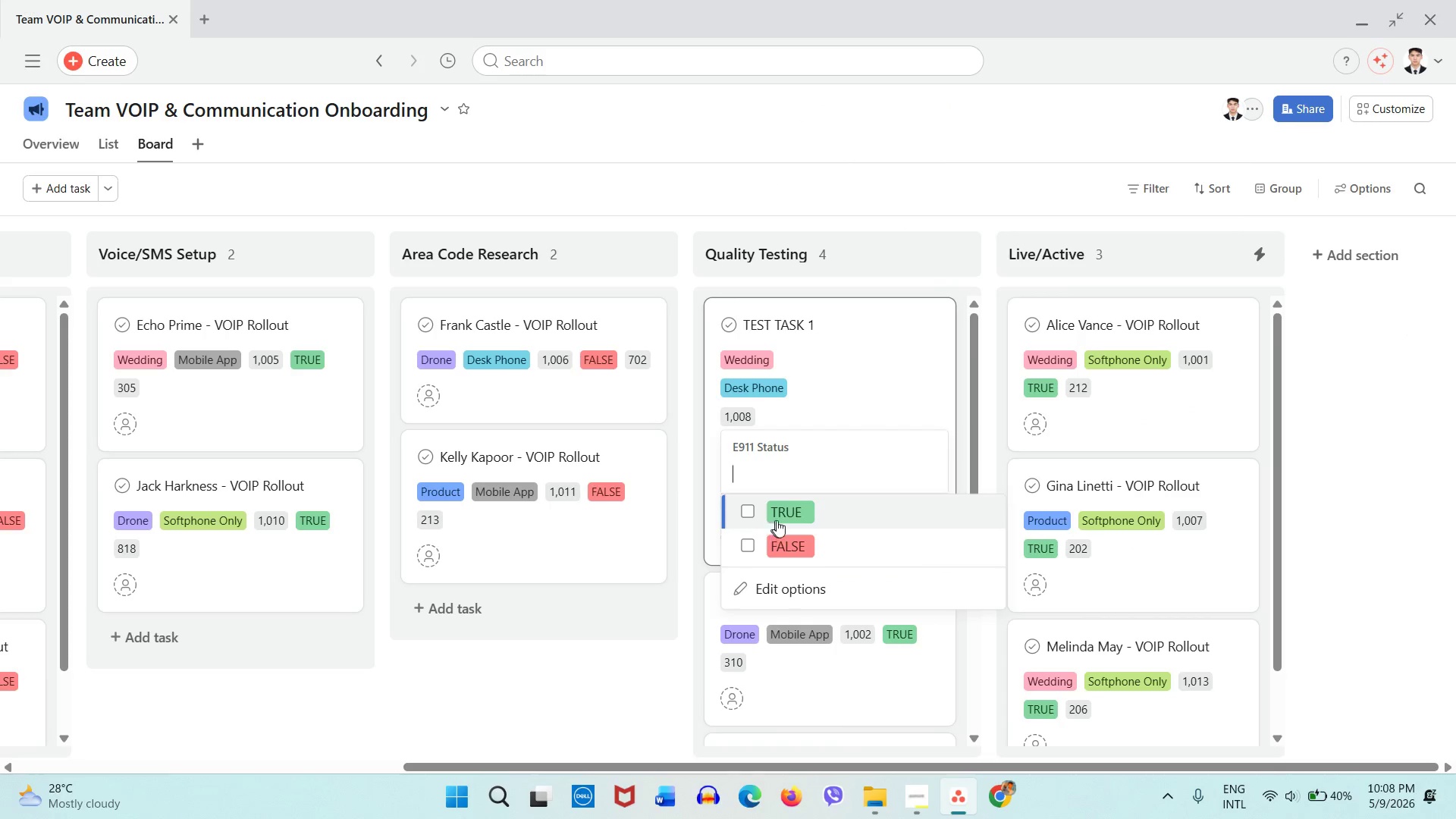 
left_click([791, 515])
 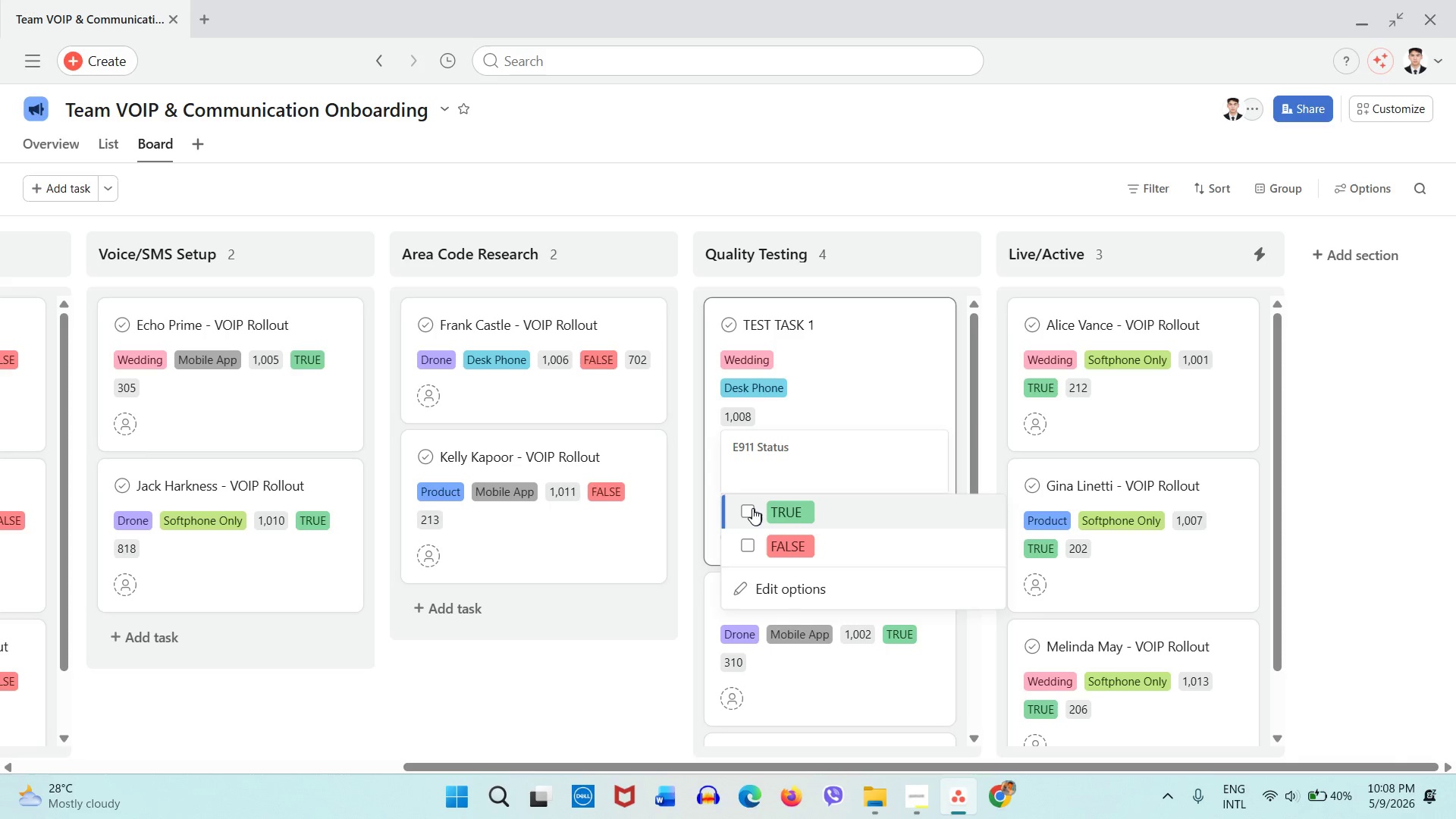 
left_click([752, 508])
 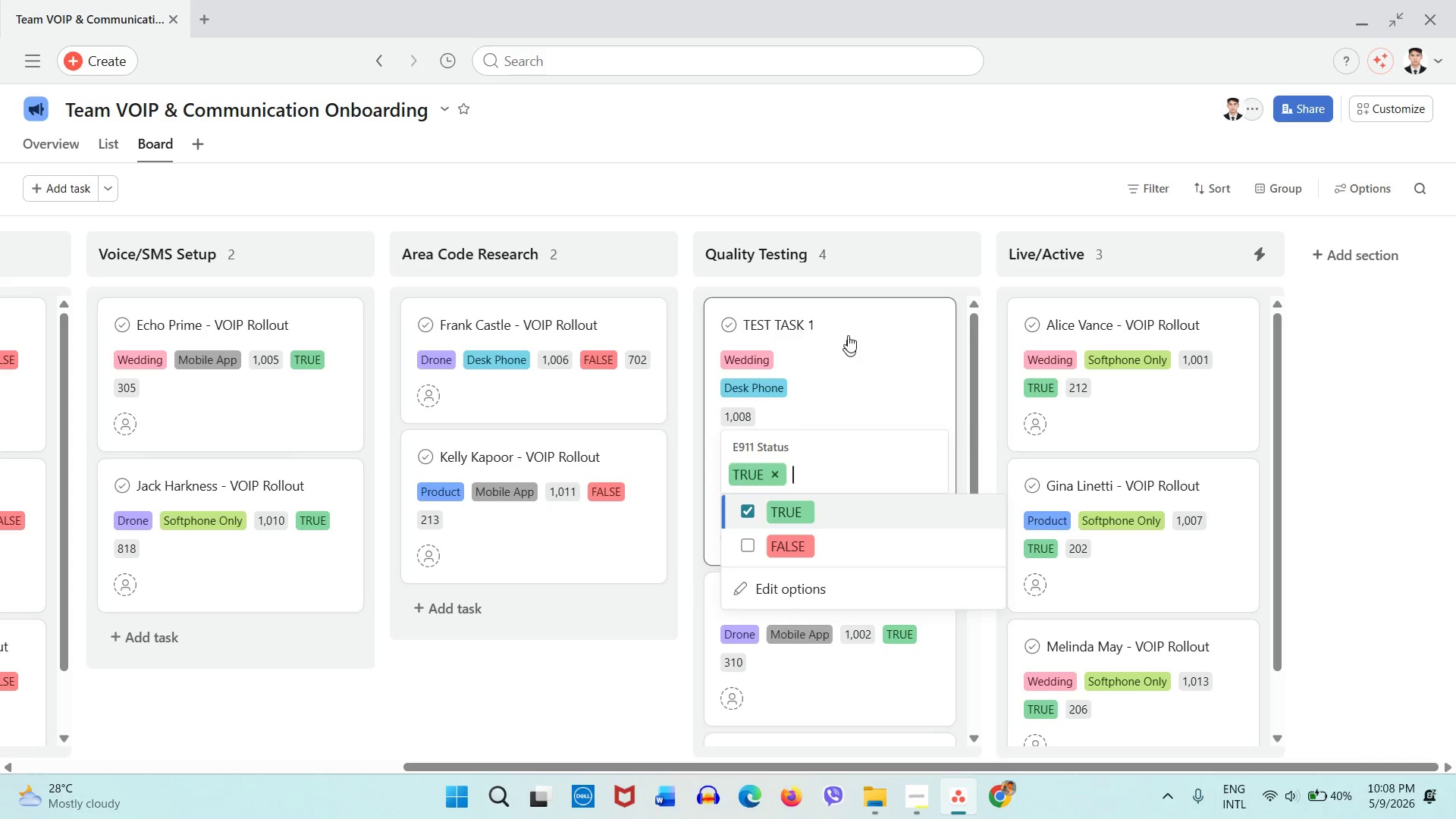 
left_click([847, 316])
 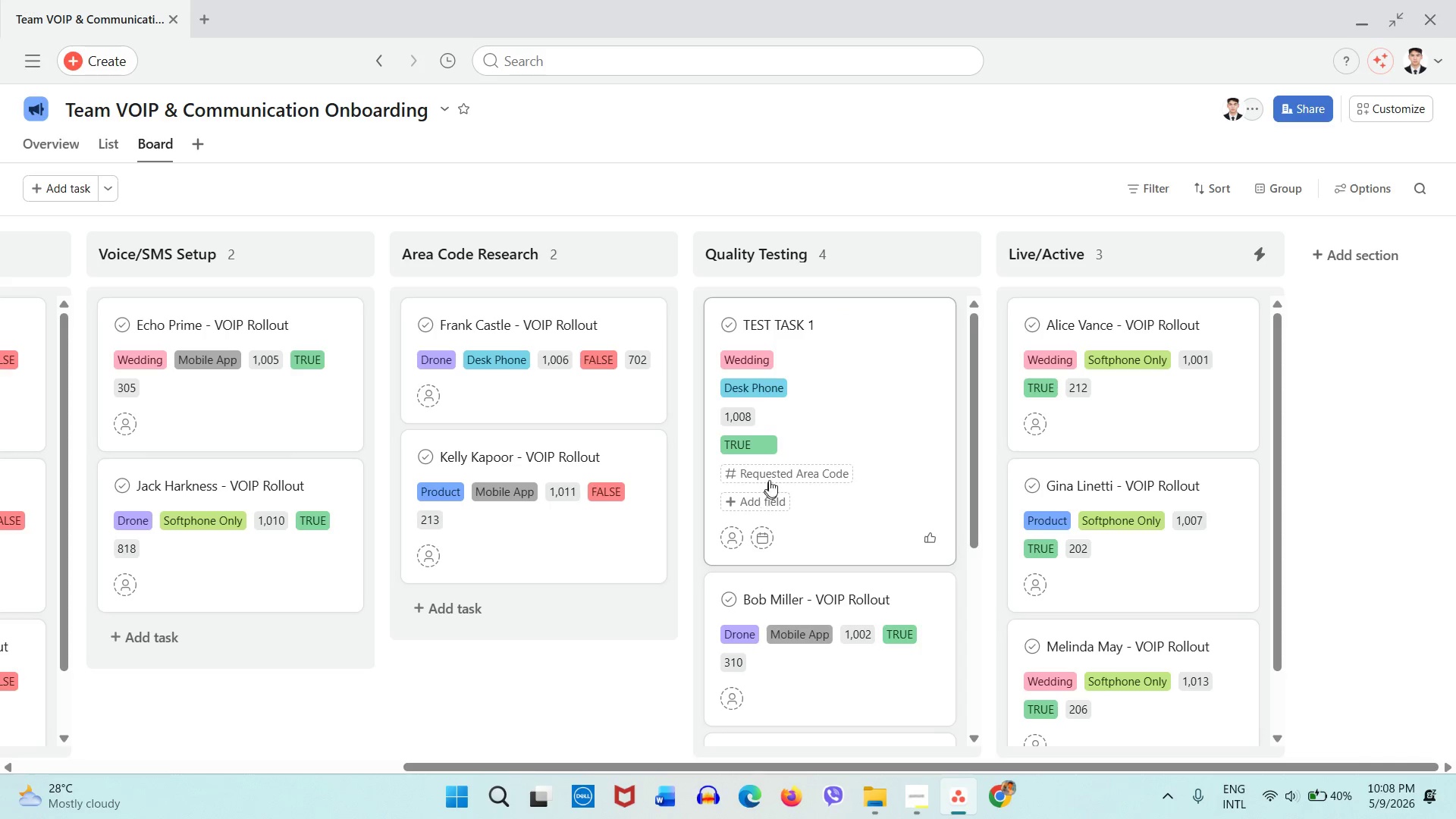 
left_click([773, 472])
 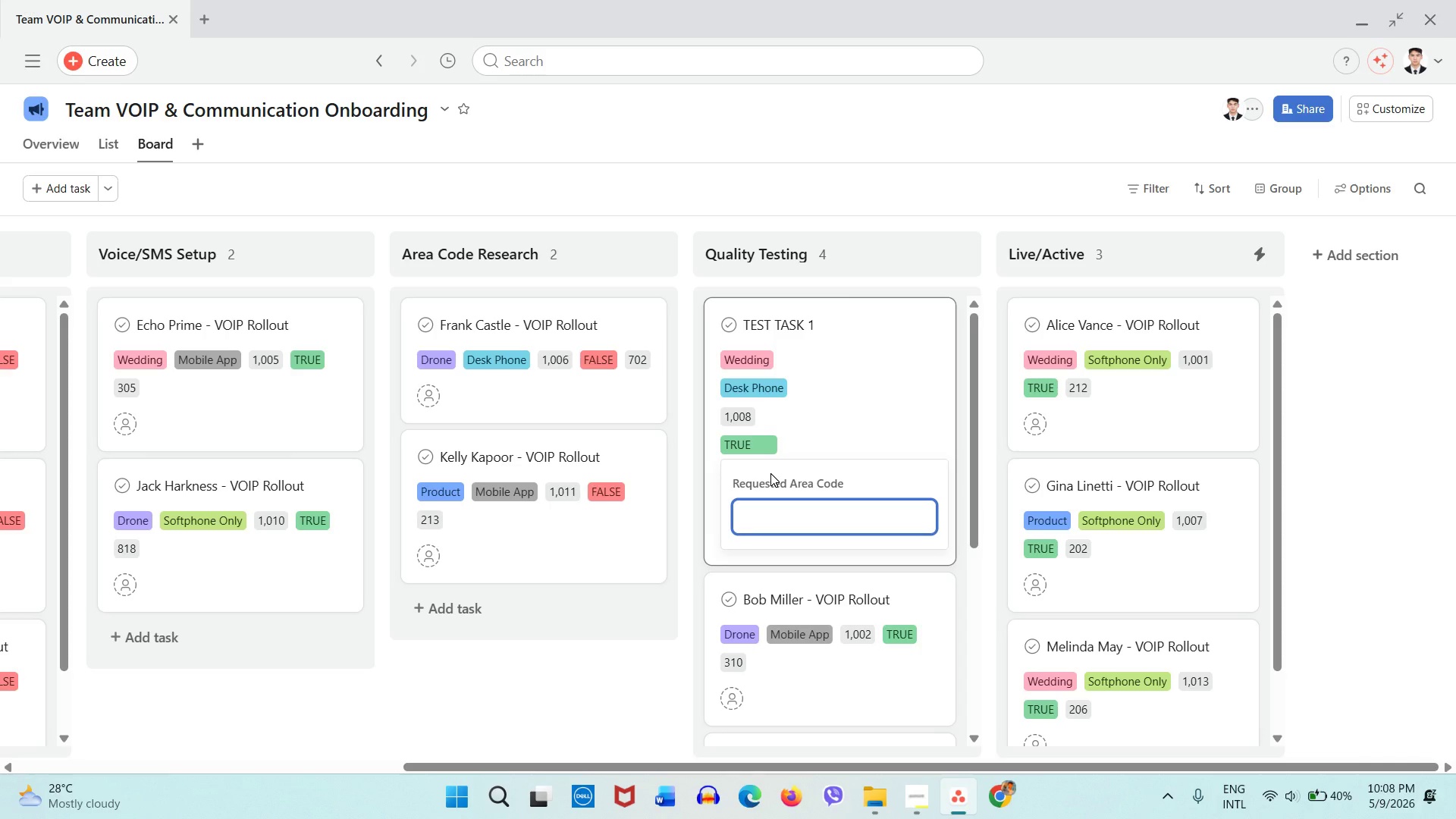 
key(Numpad2)
 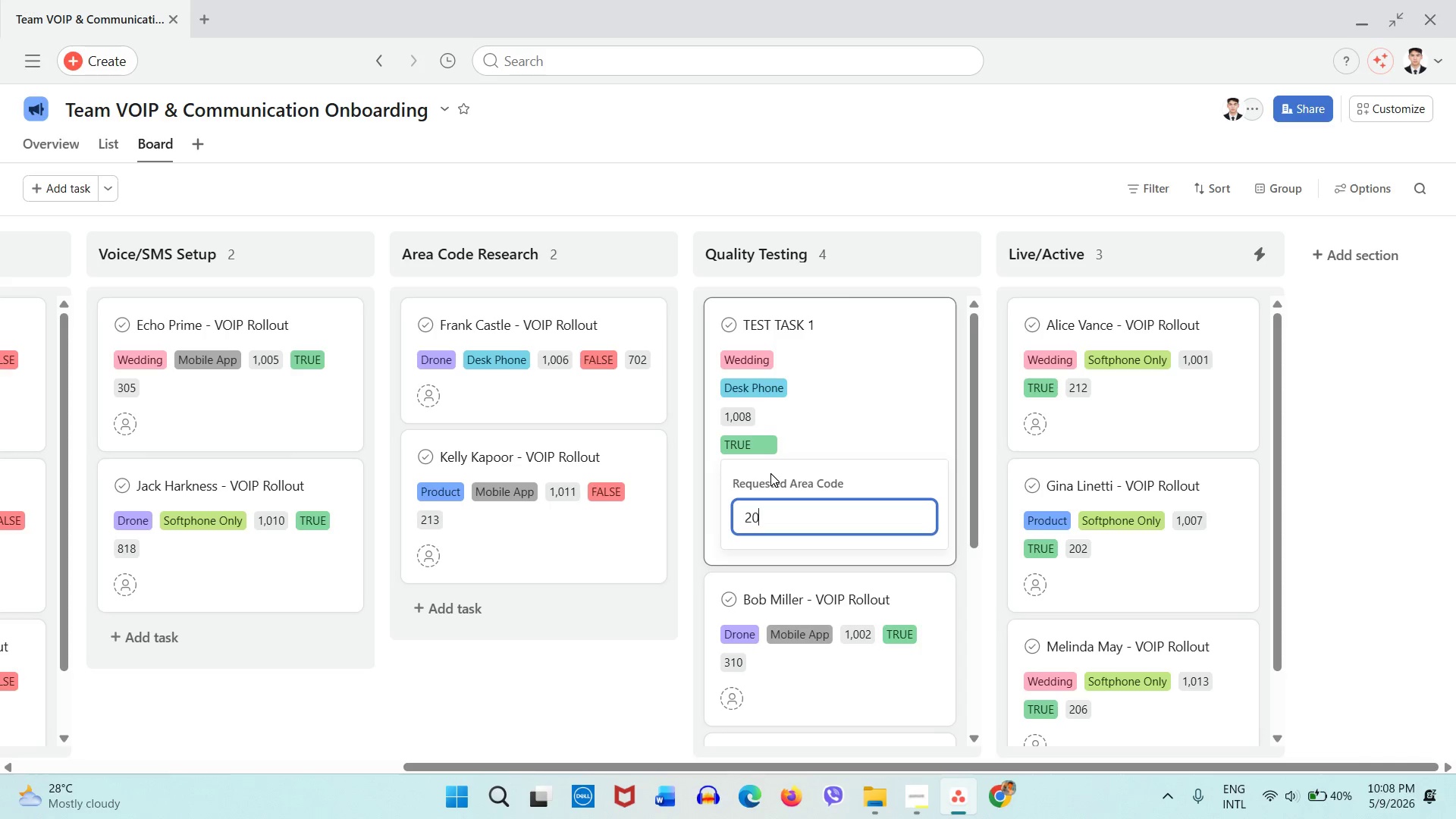 
key(Numpad0)
 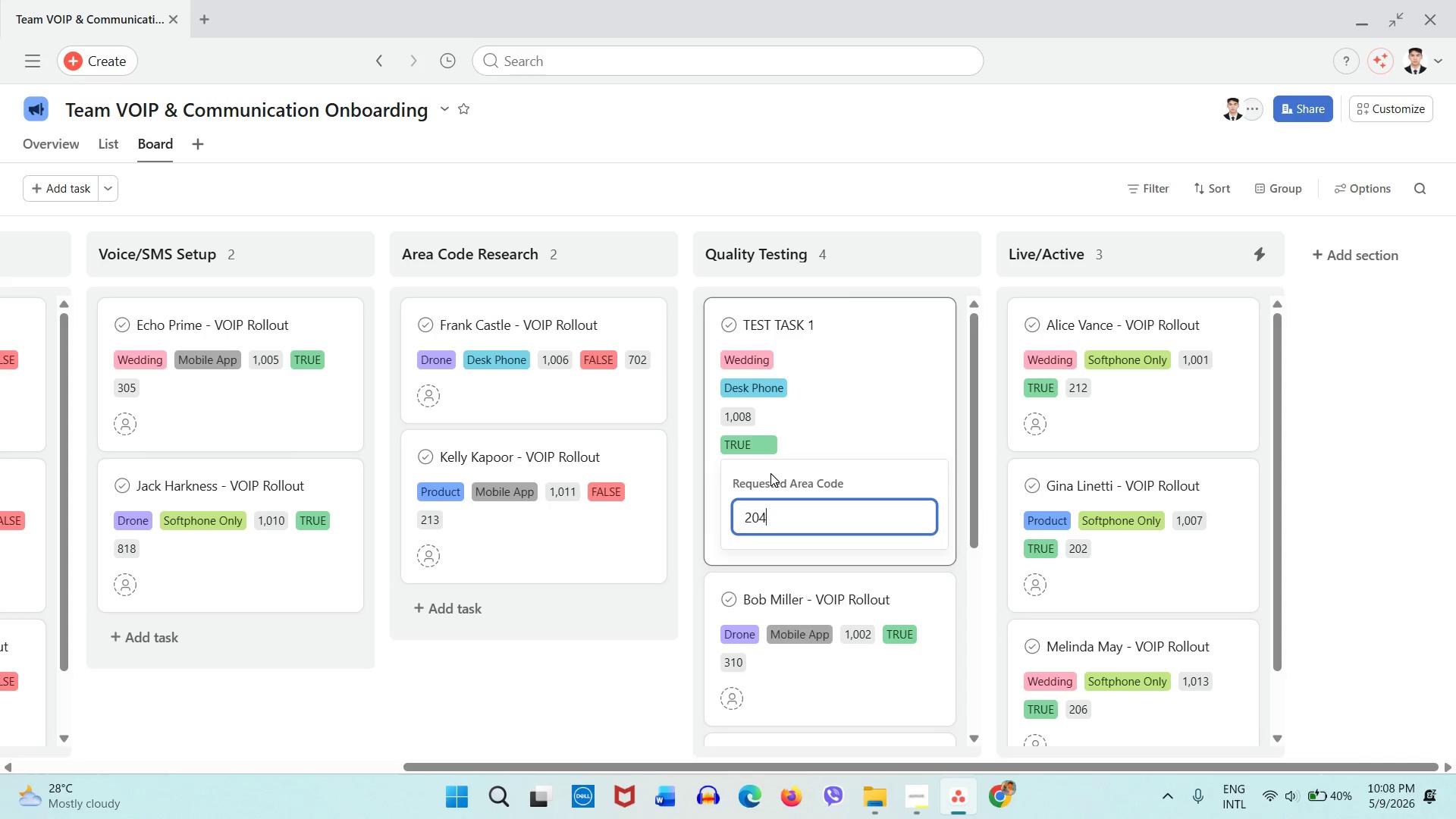 
key(Numpad4)
 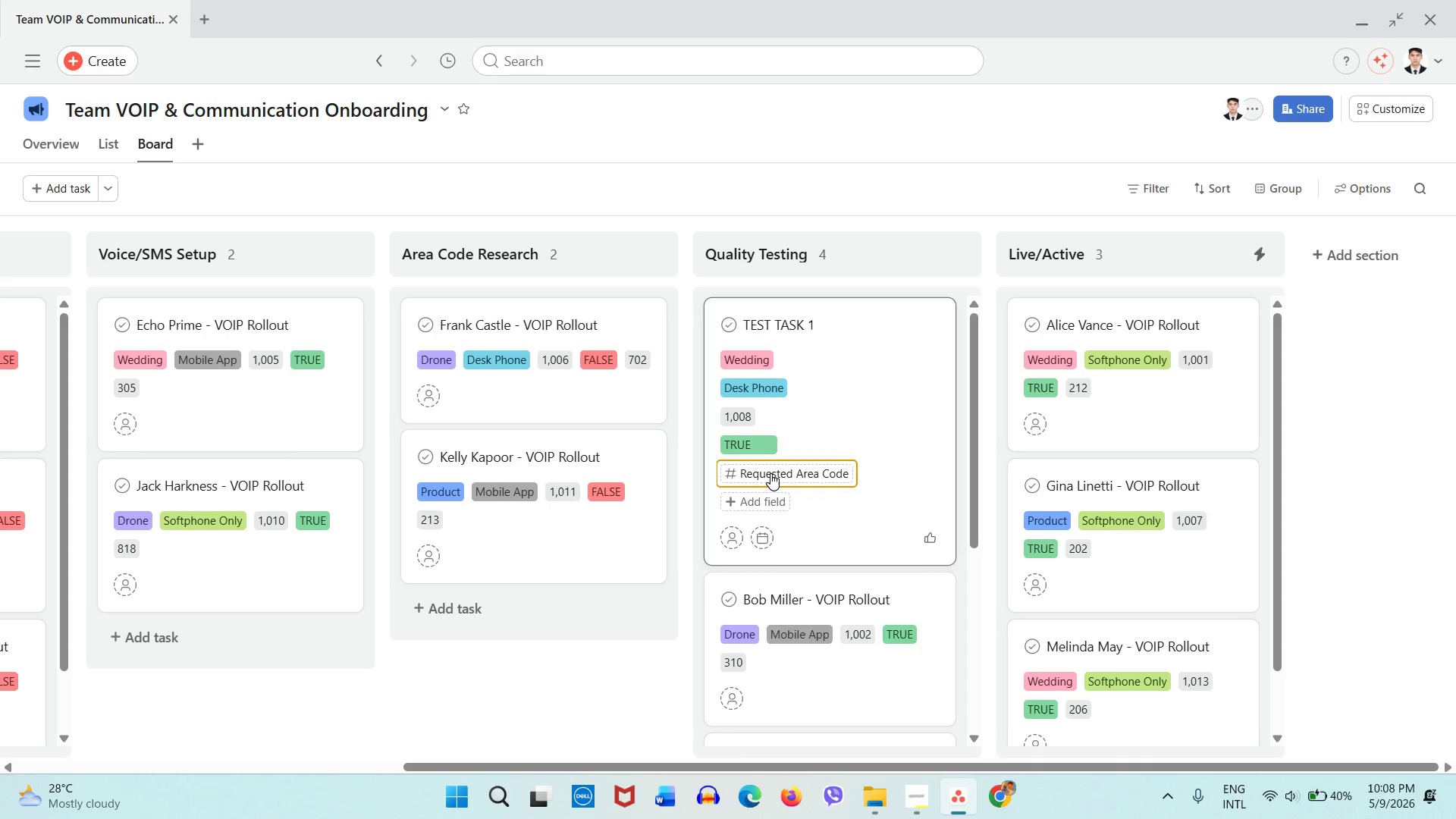 
key(NumpadEnter)
 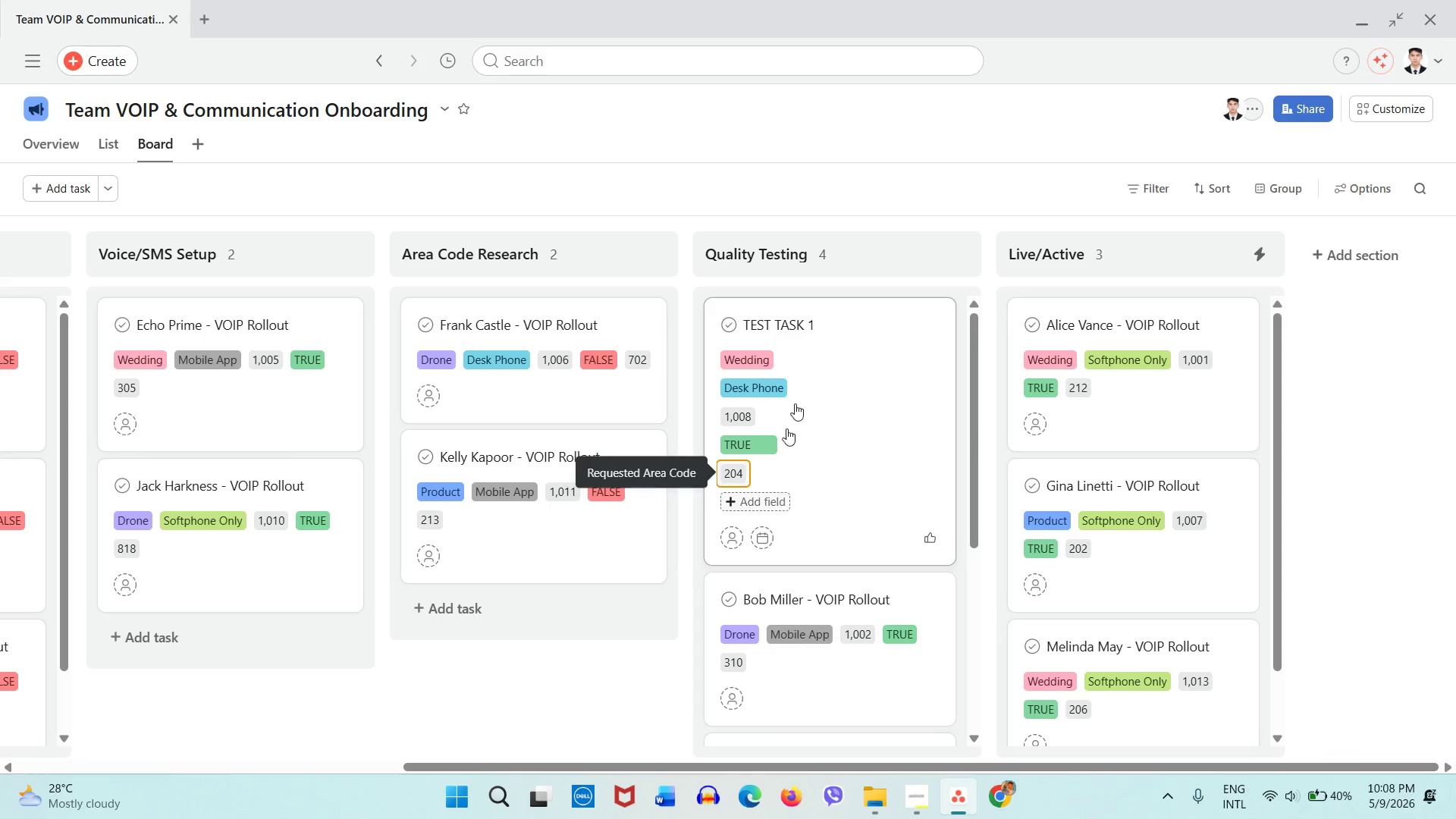 
left_click([857, 207])
 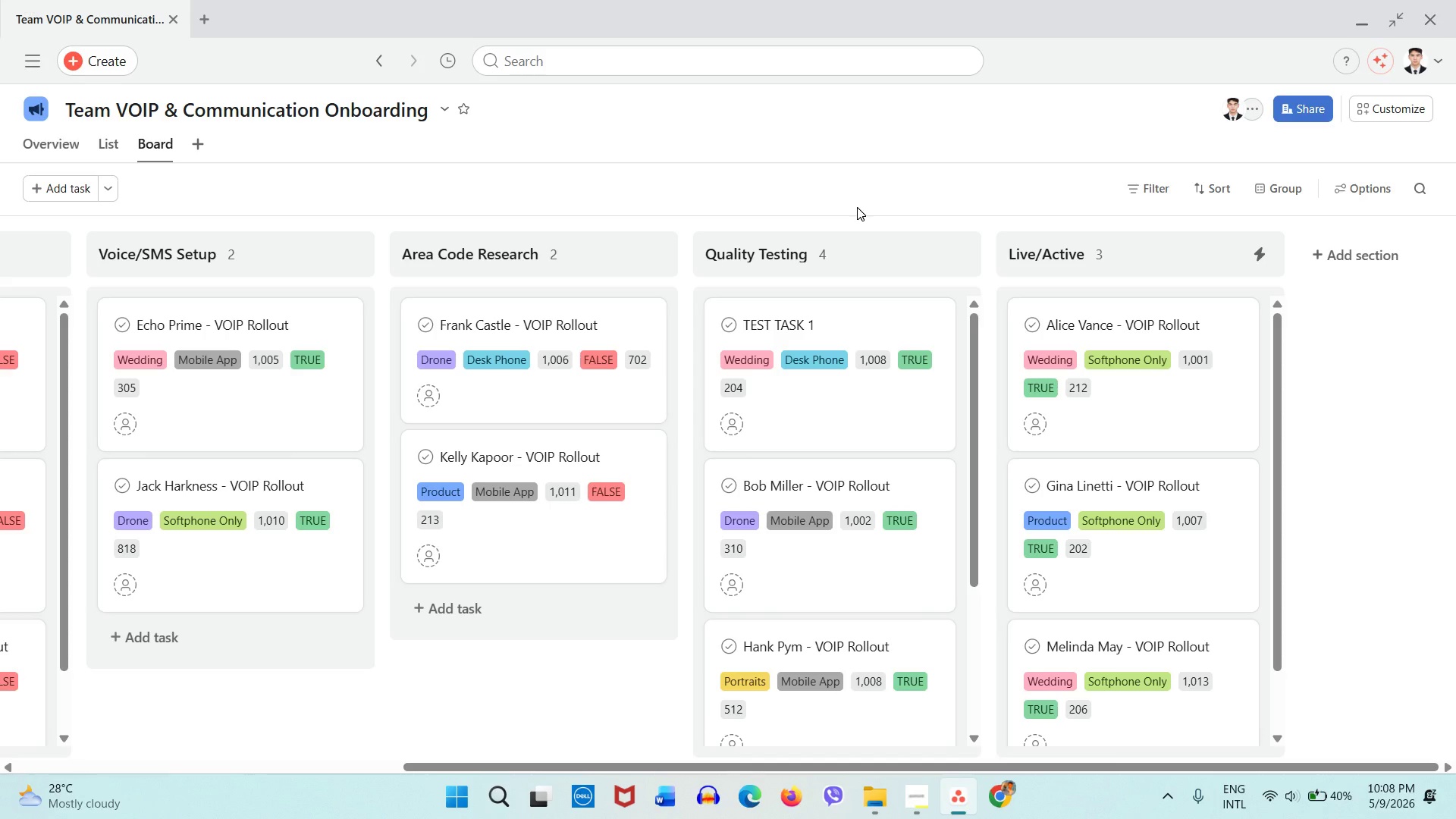 
wait(5.95)
 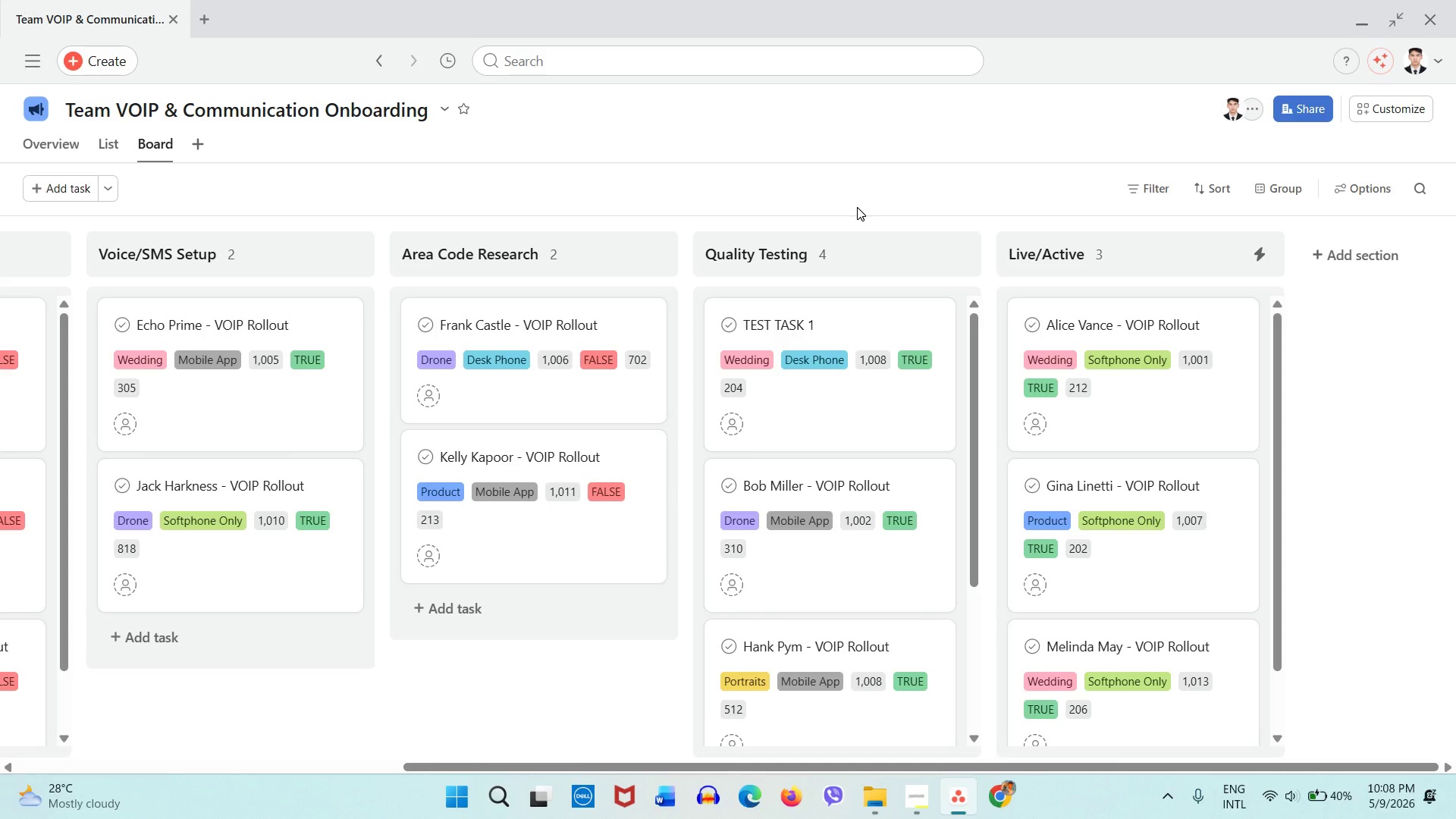 
key(Meta+Shift+ShiftLeft)
 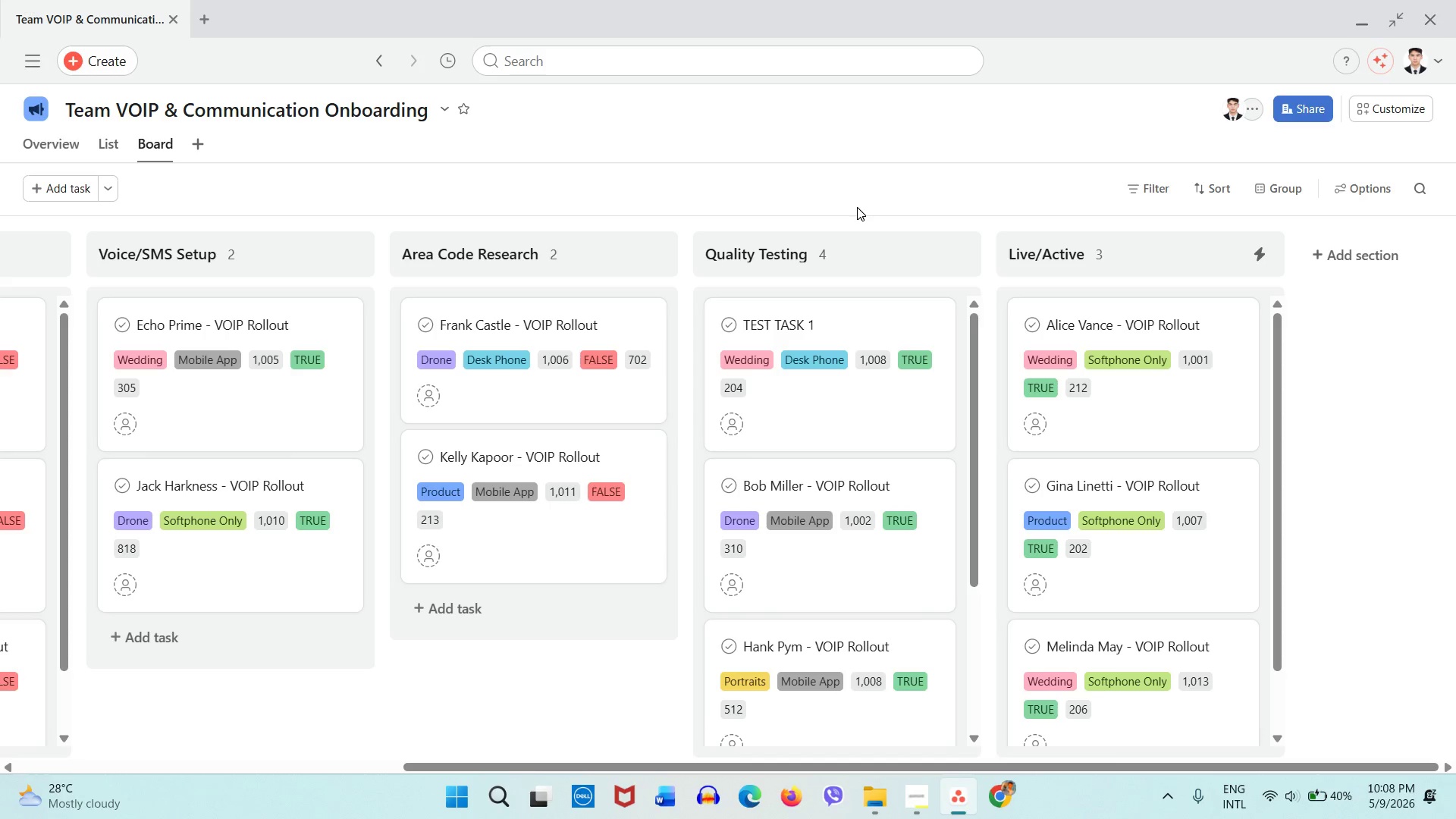 
key(Meta+Shift+S)
 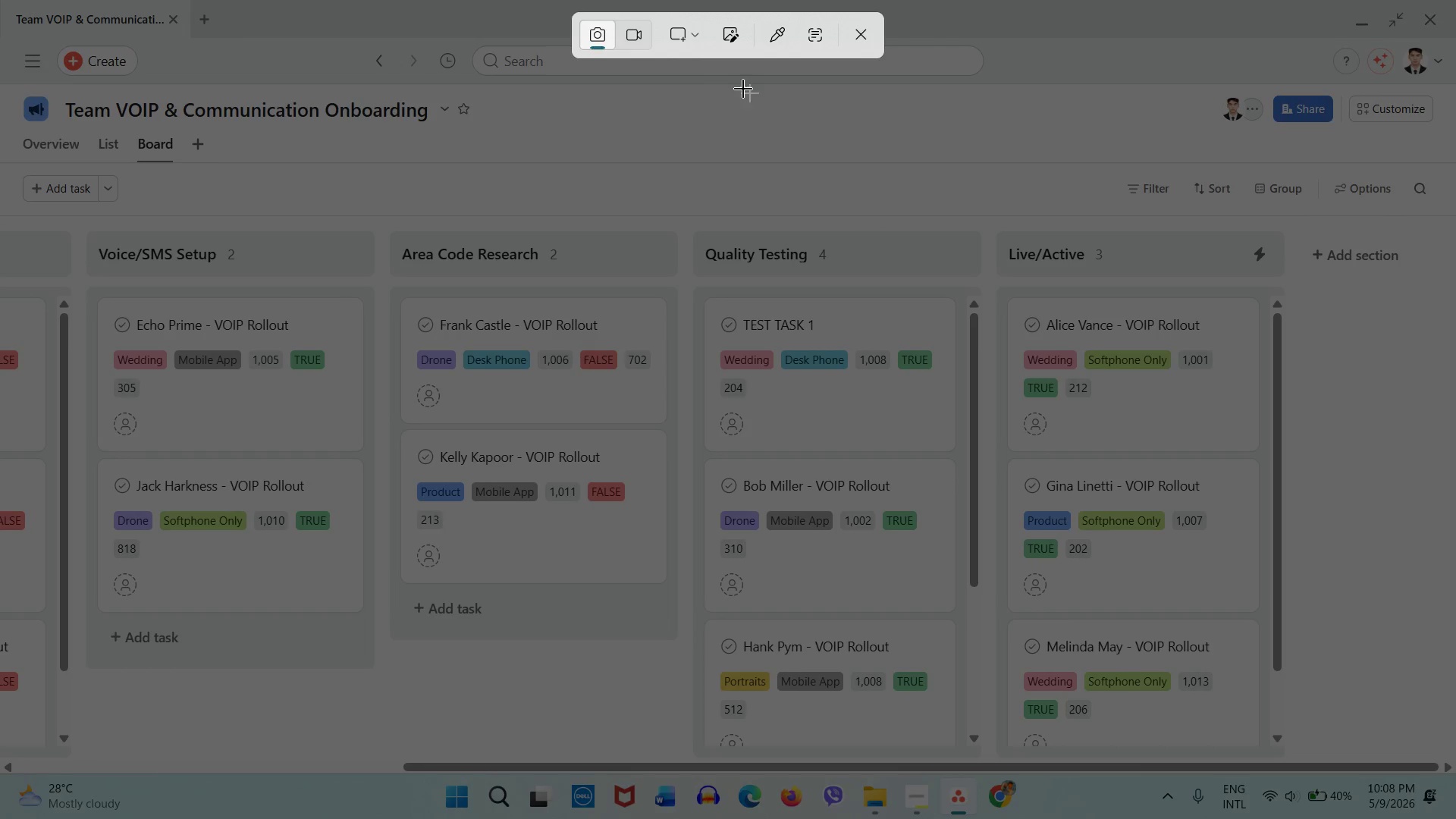 
left_click([635, 44])
 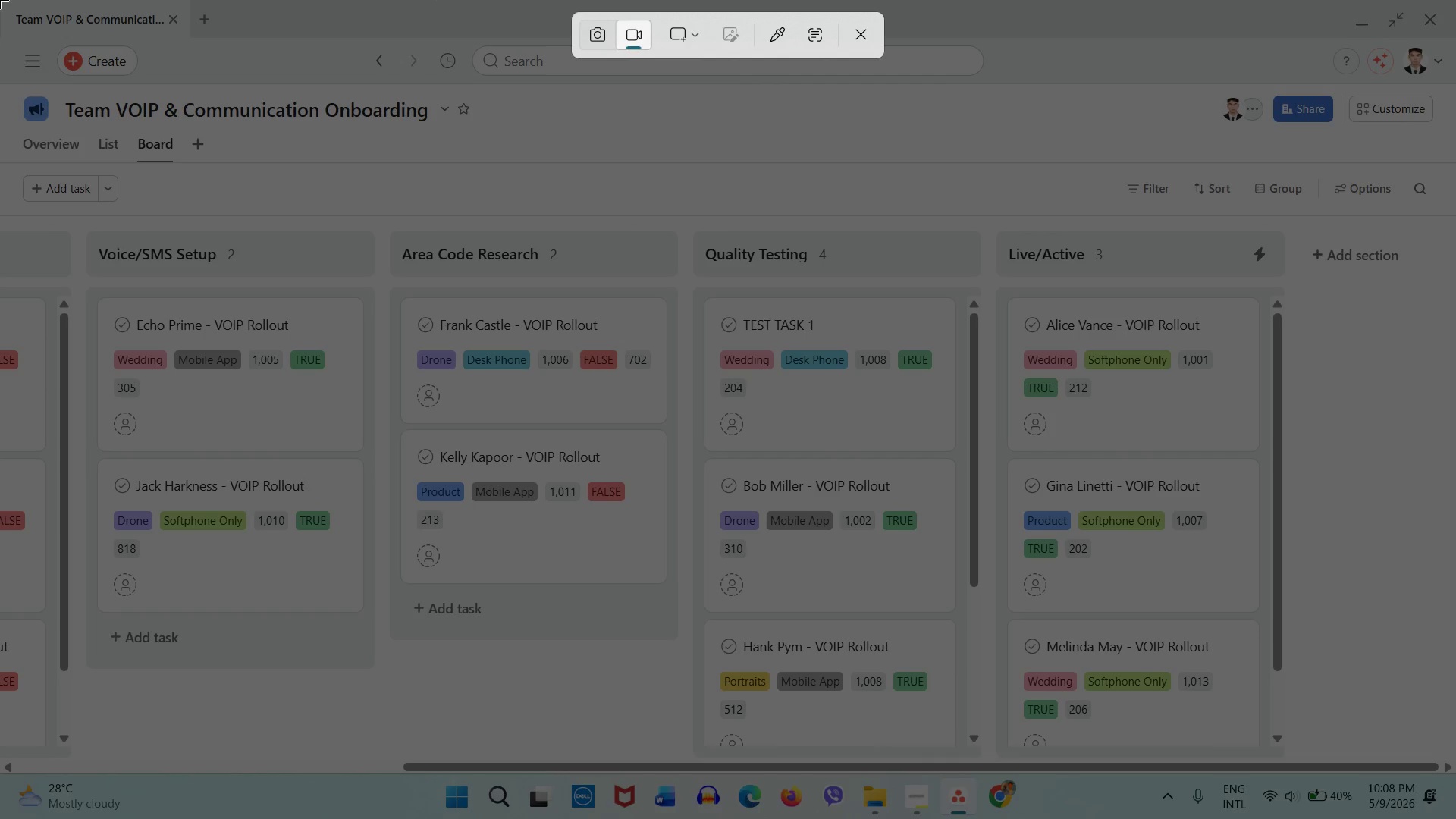 
left_click_drag(start_coordinate=[0, 0], to_coordinate=[1455, 758])
 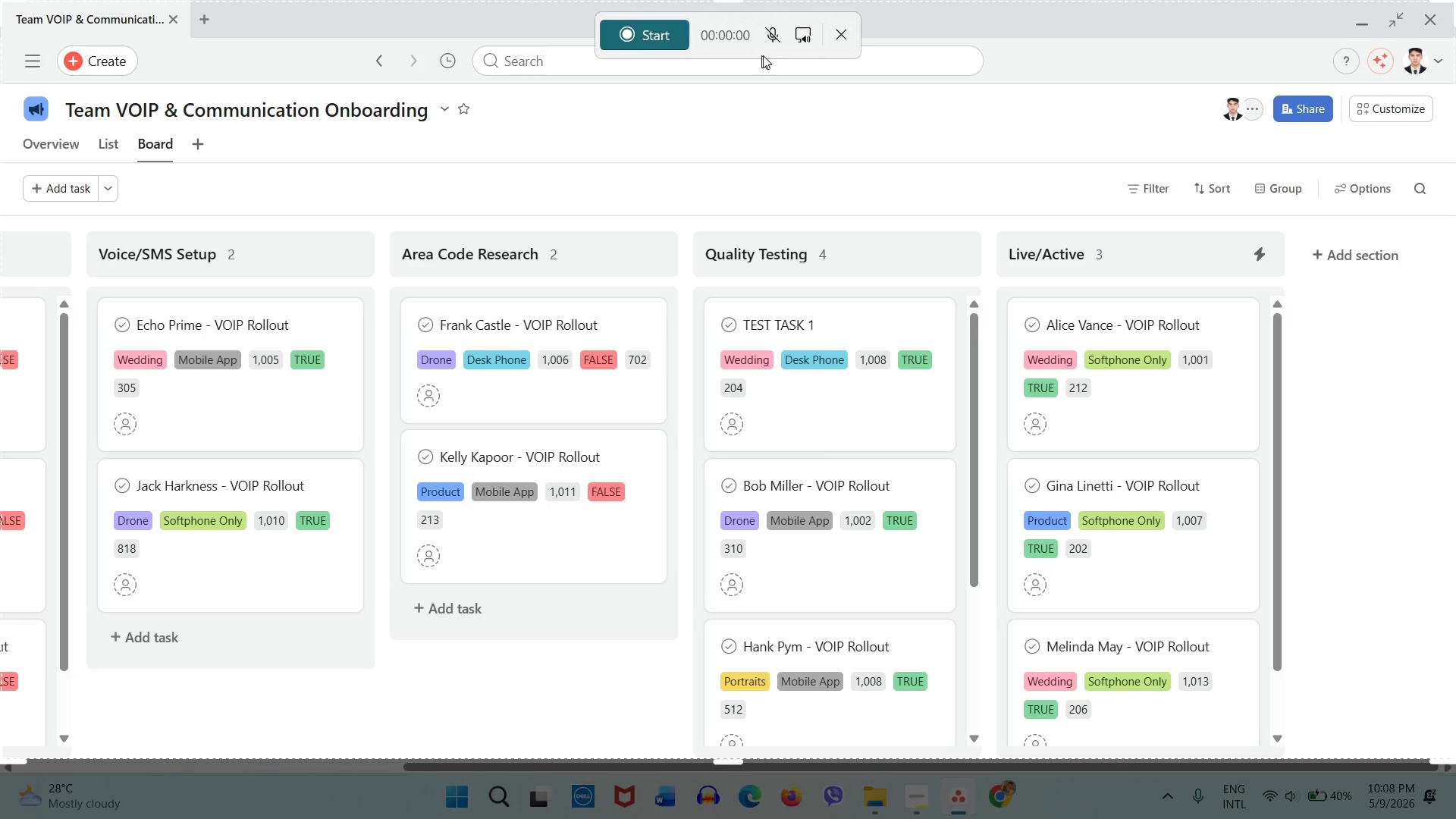 
left_click([798, 43])
 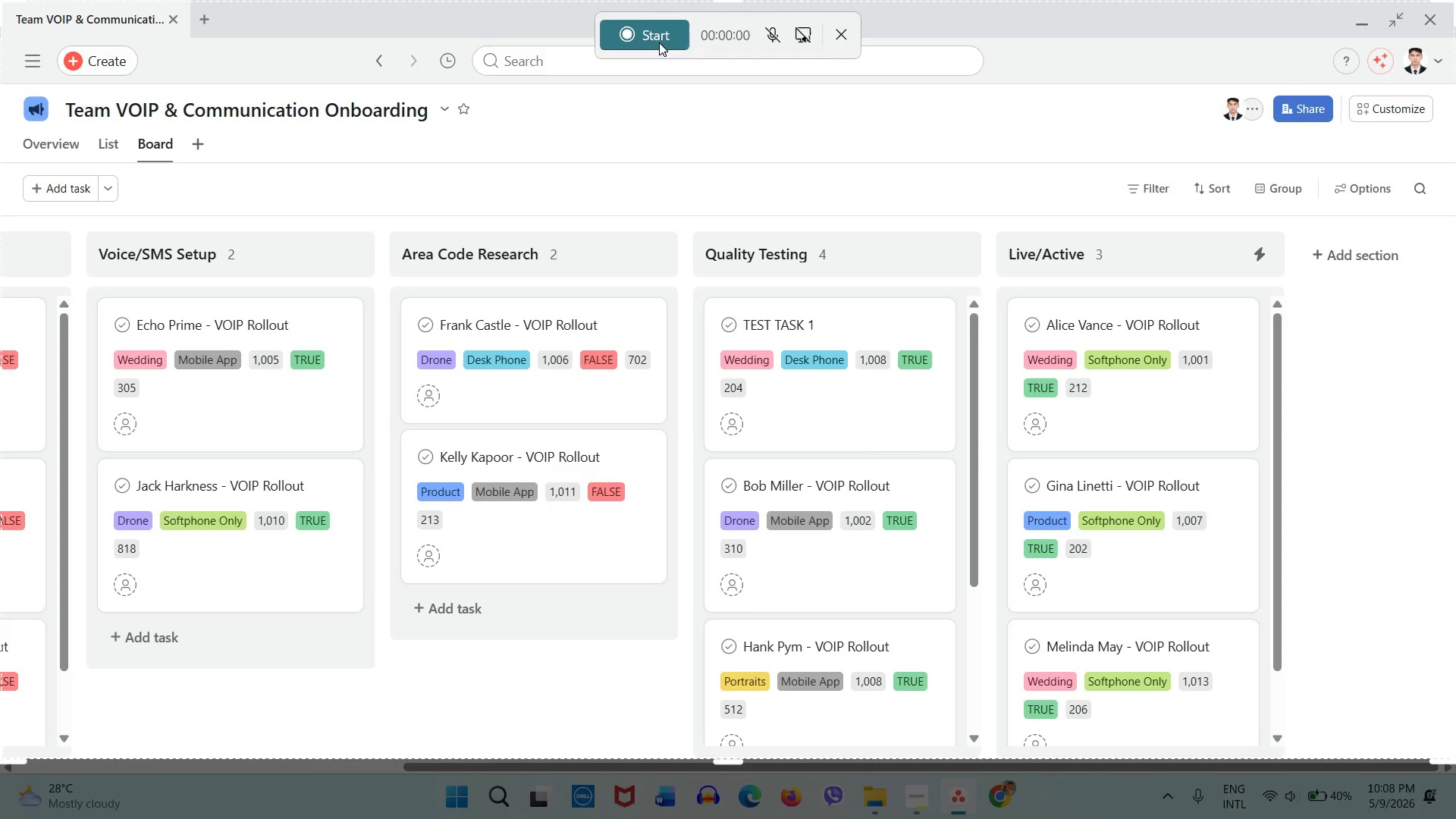 
left_click([658, 42])
 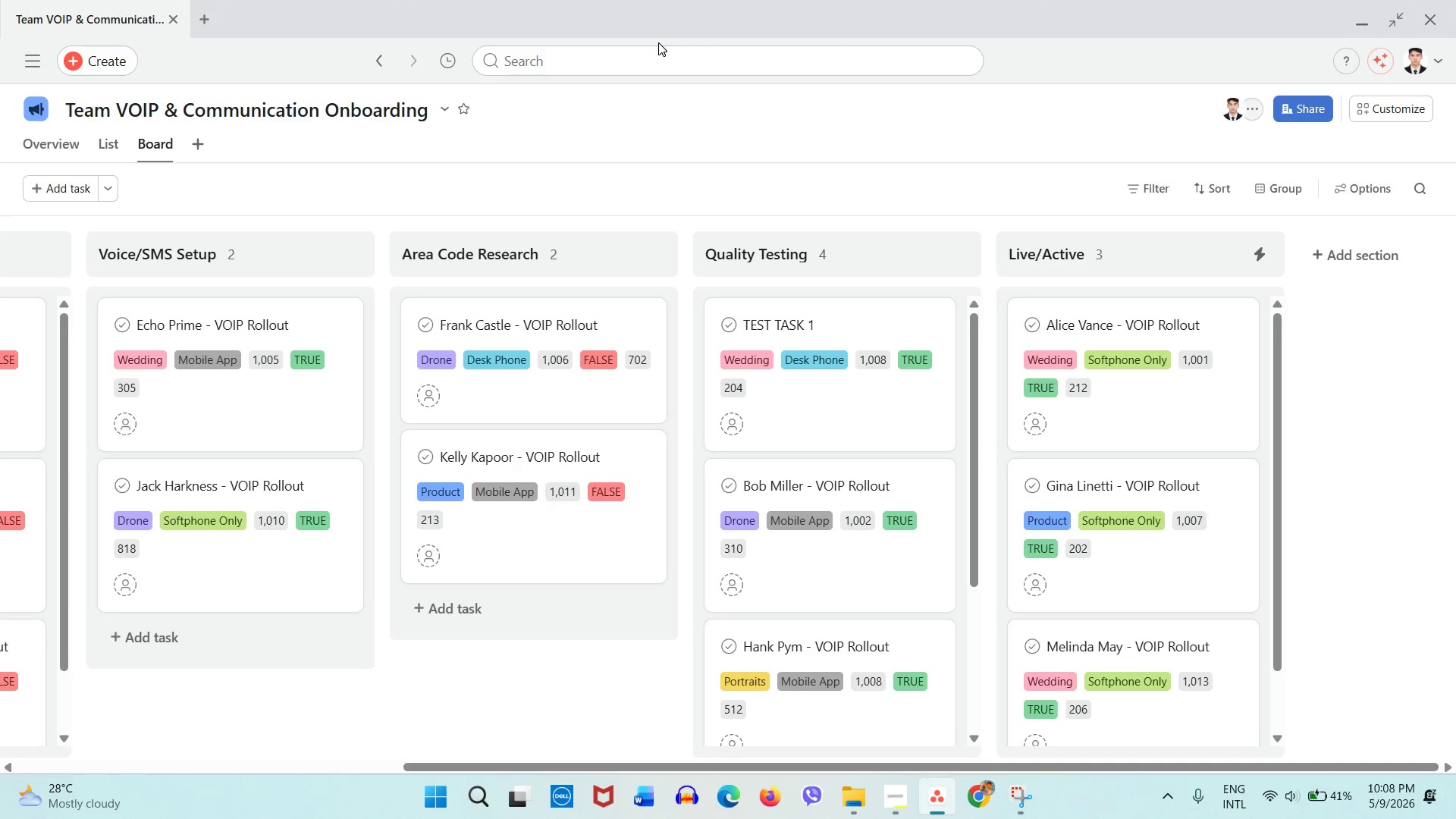 
wait(6.27)
 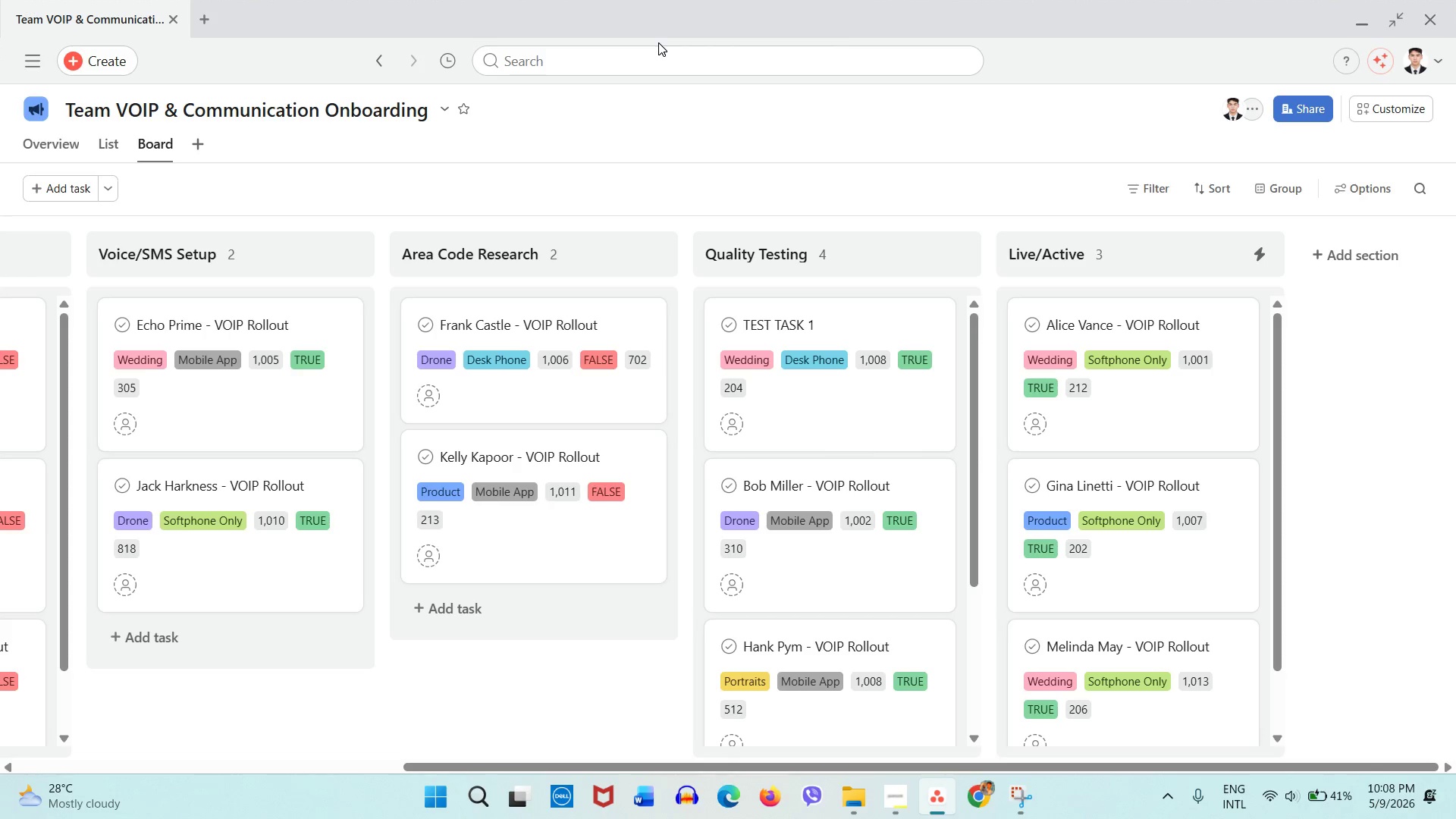 
left_click([853, 394])
 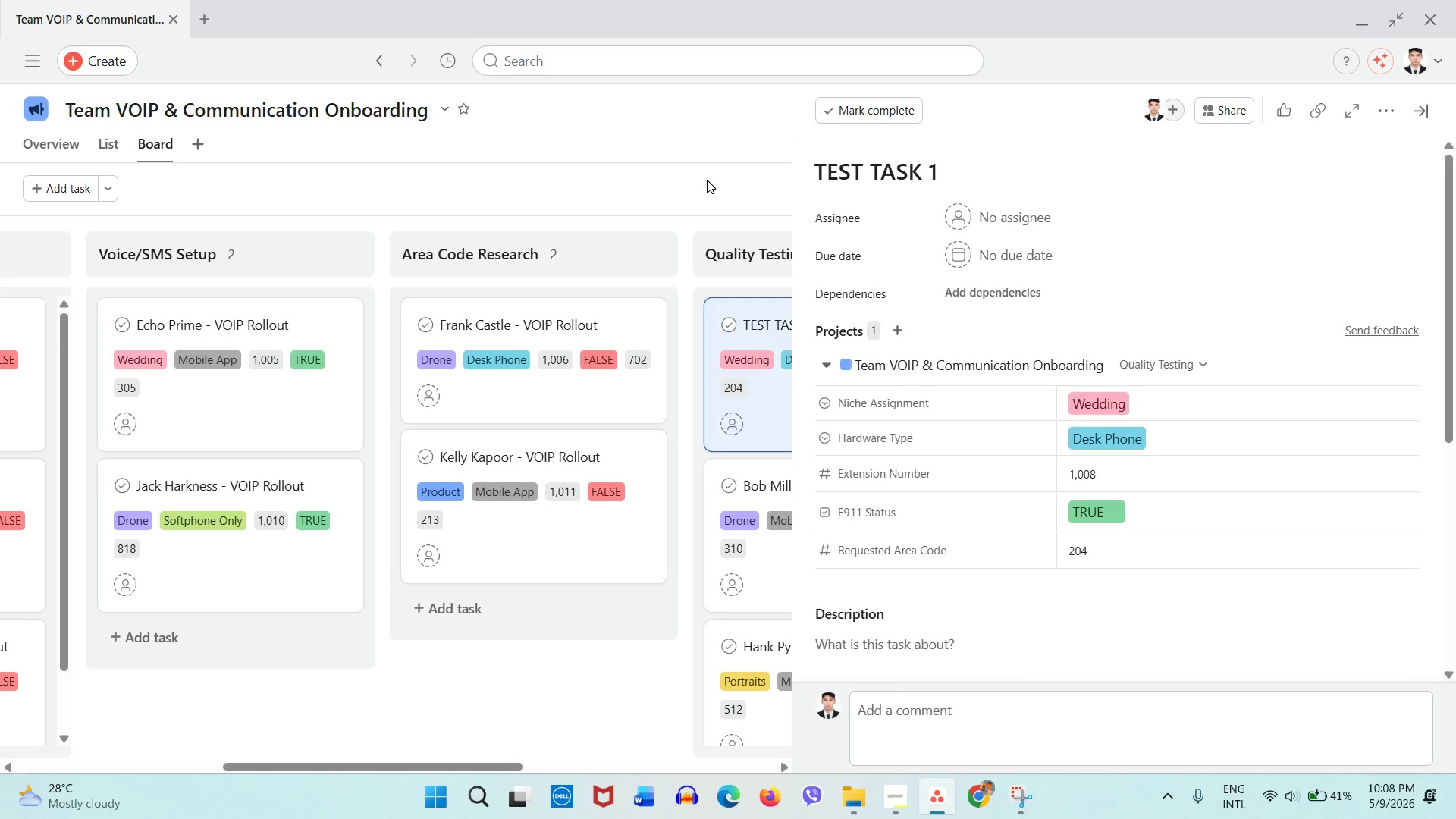 
left_click([707, 180])
 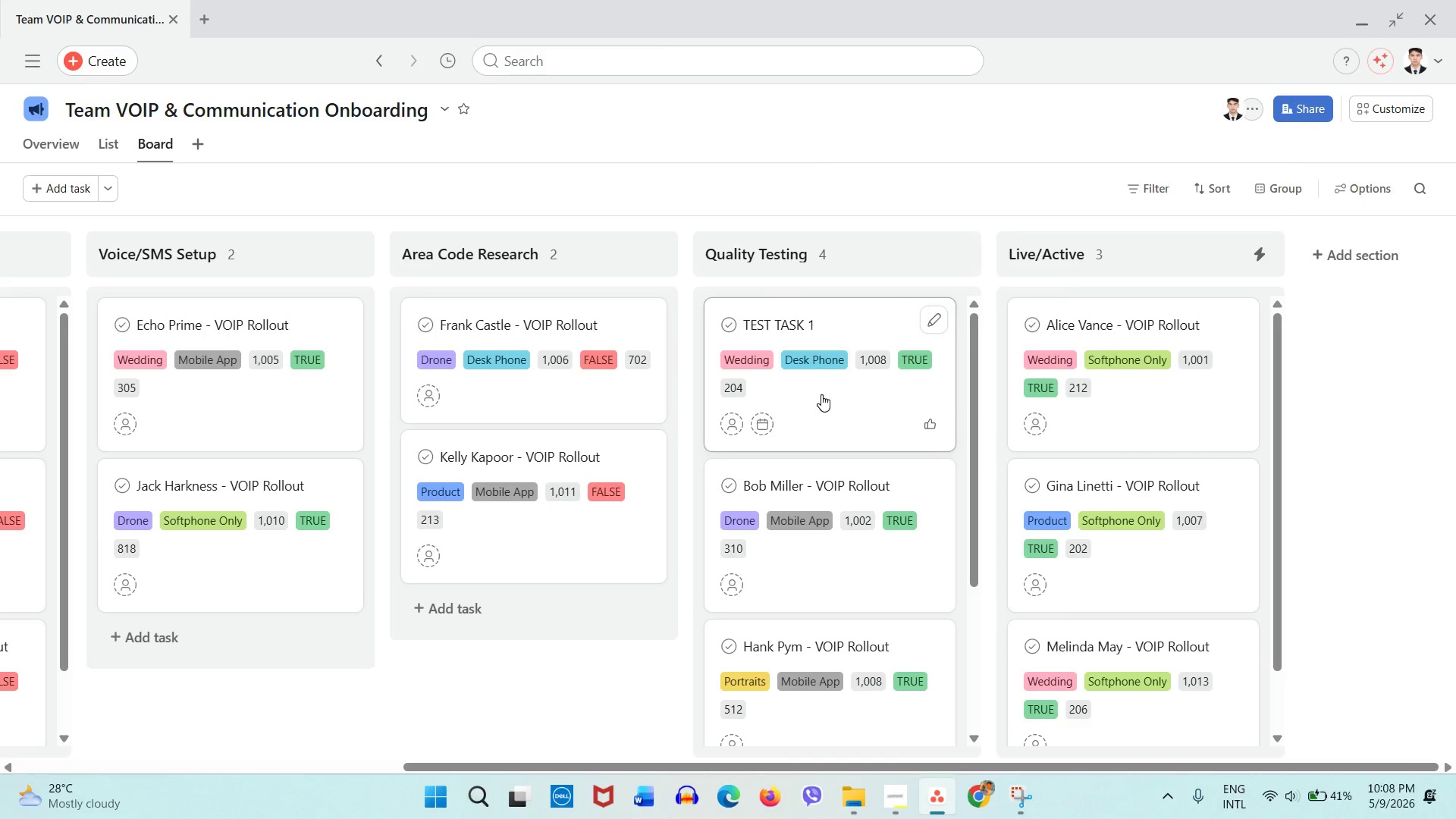 
left_click_drag(start_coordinate=[822, 394], to_coordinate=[1153, 369])
 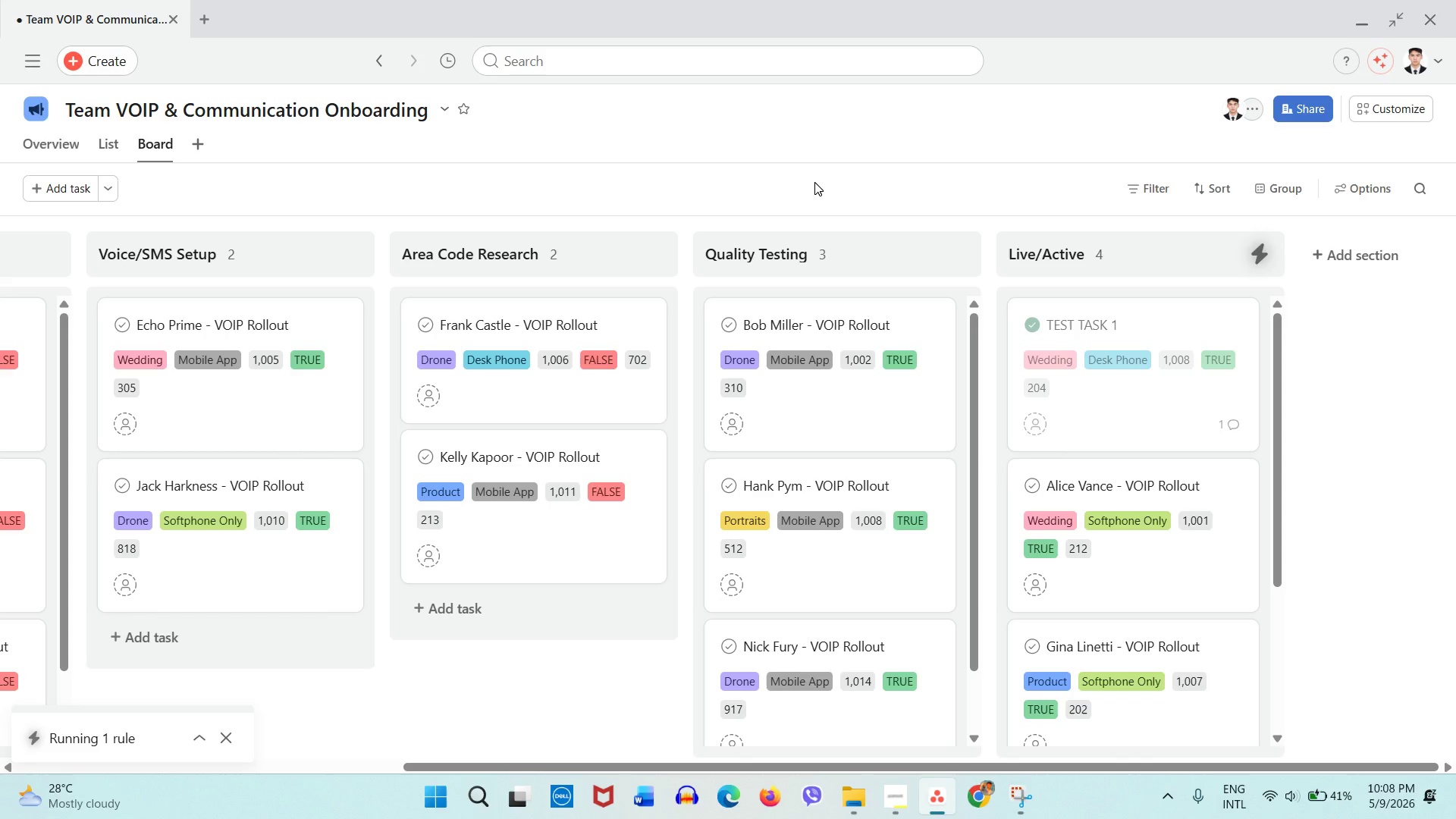 
wait(9.33)
 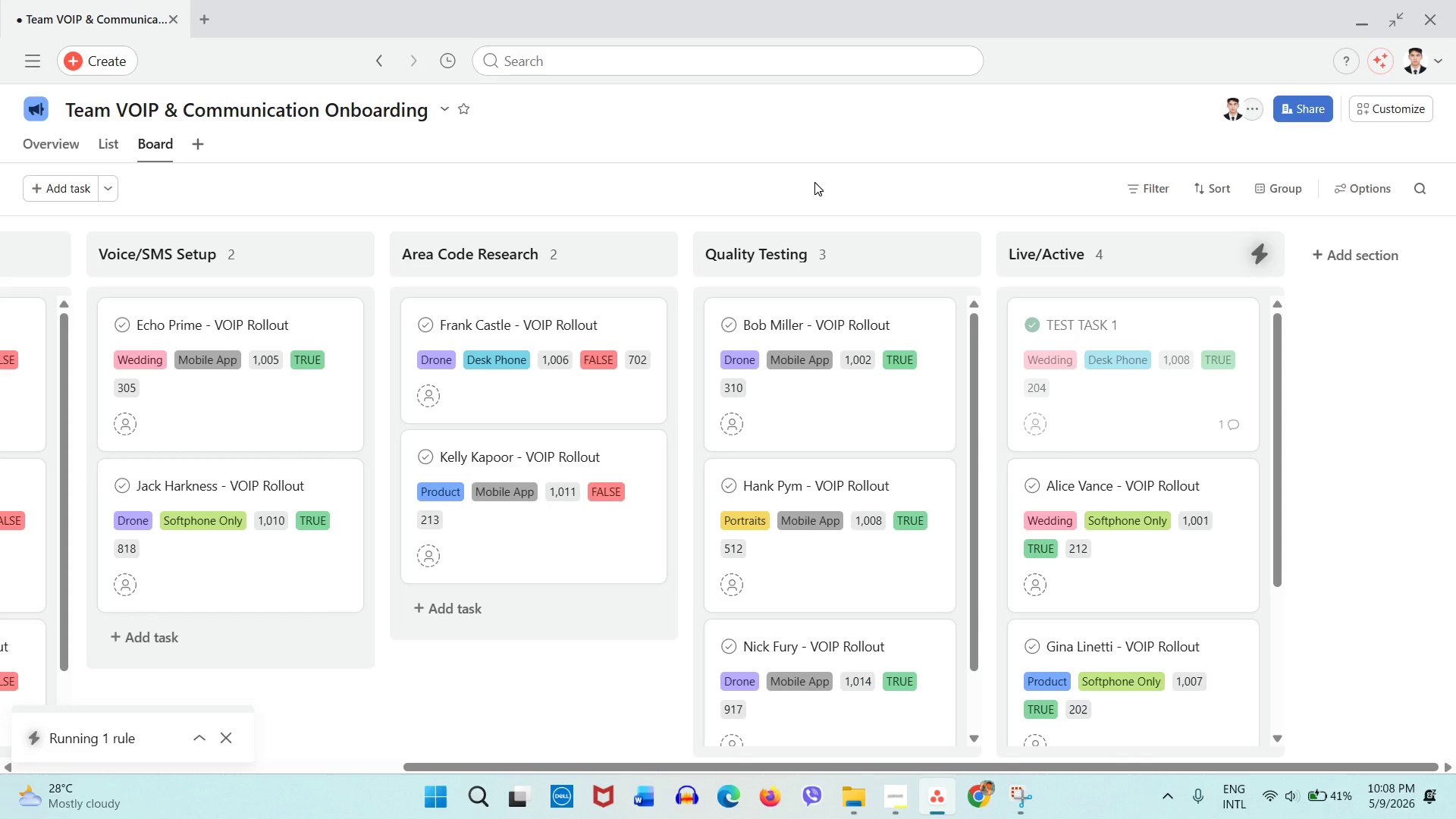 
left_click([1152, 391])
 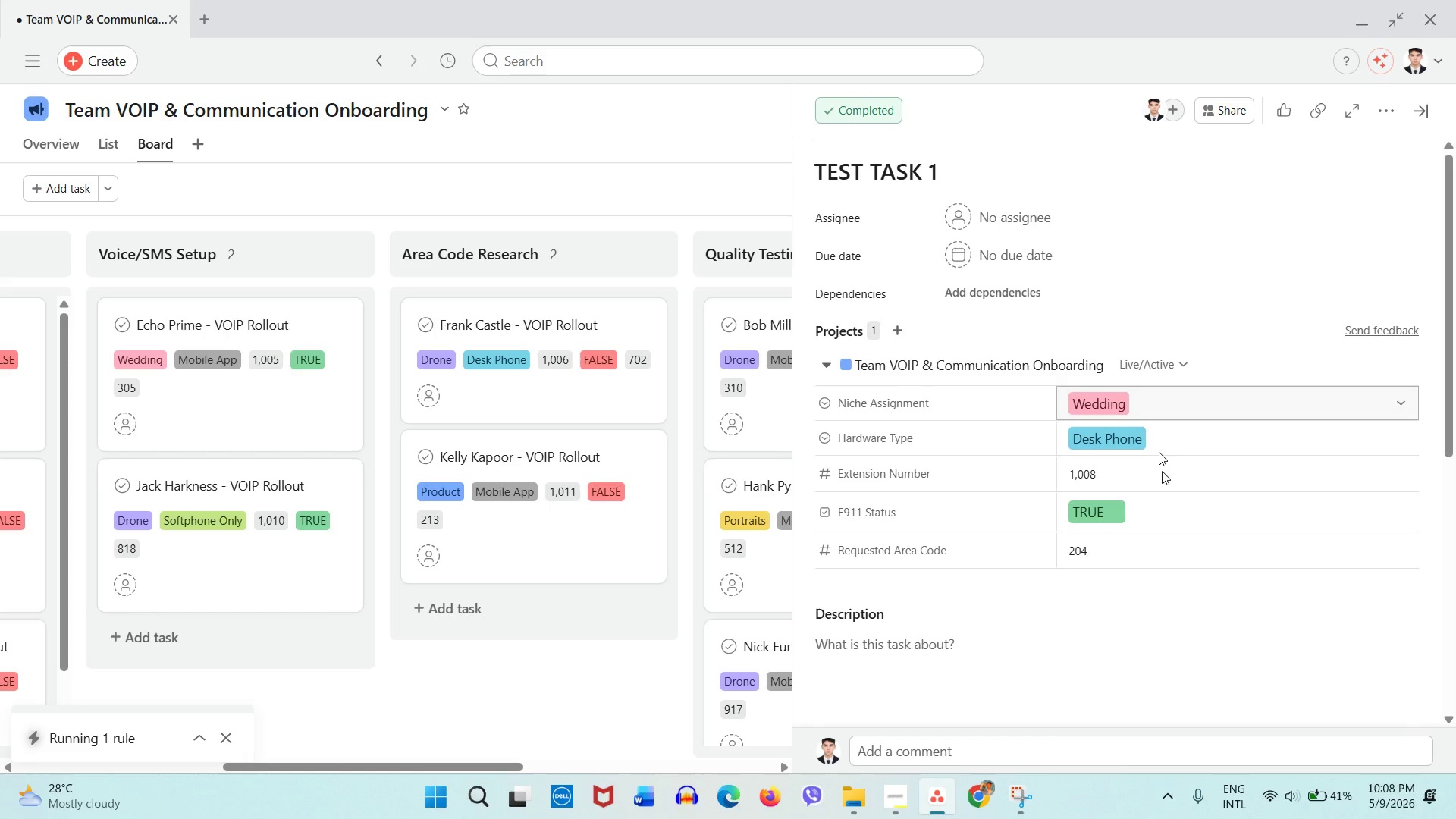 
scroll: coordinate [1167, 623], scroll_direction: down, amount: 6.0
 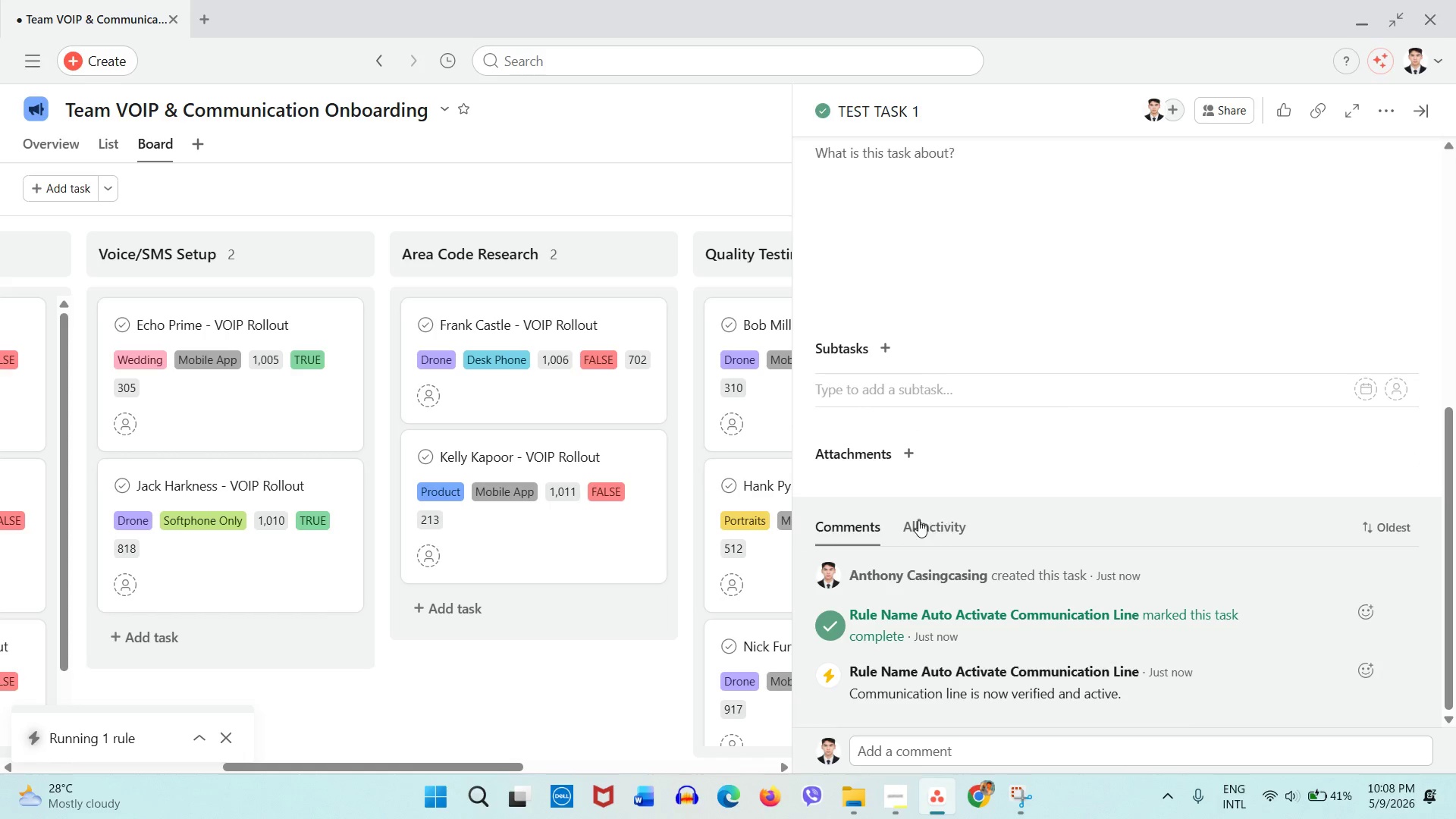 
left_click([918, 524])
 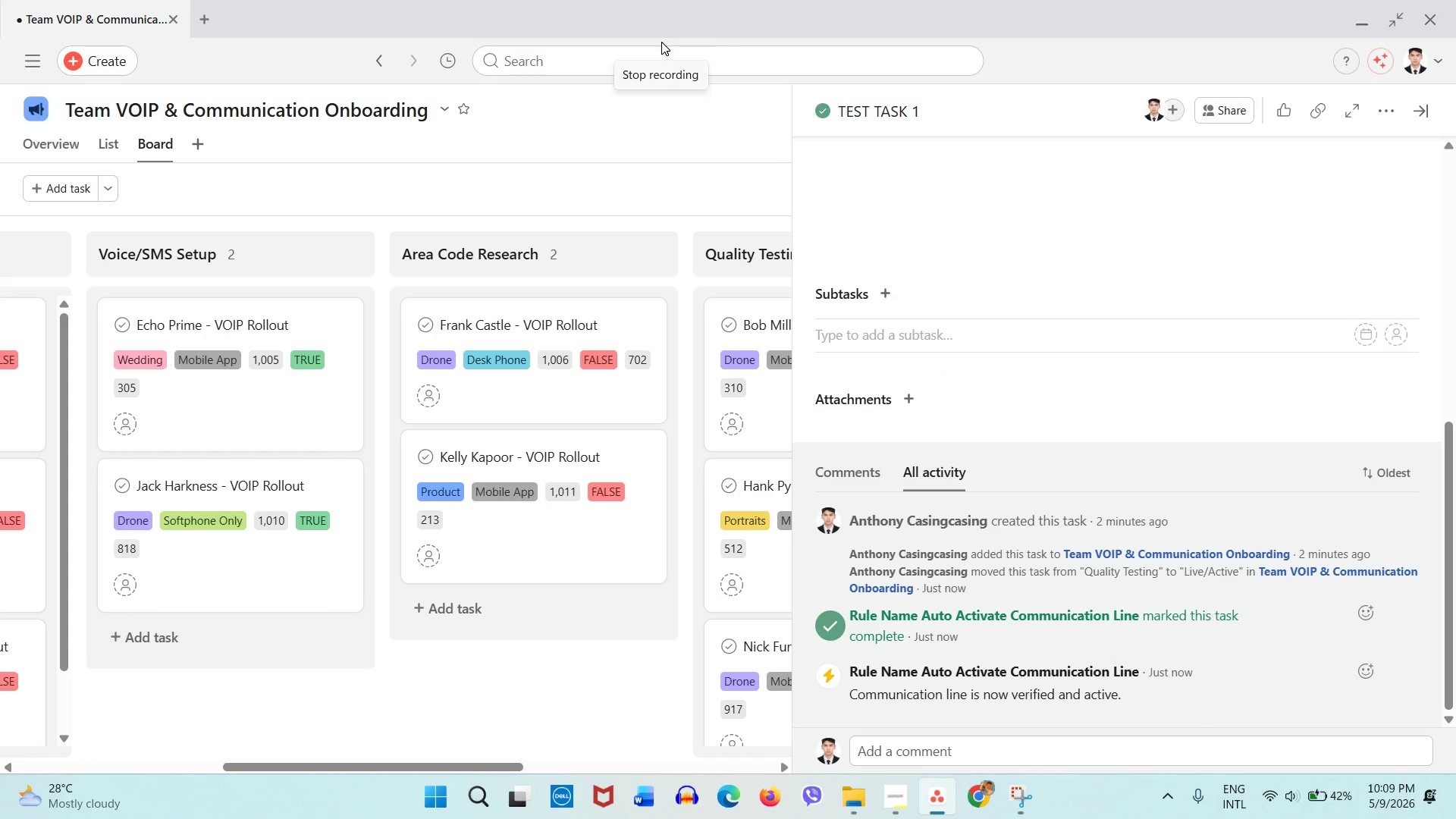 
wait(5.51)
 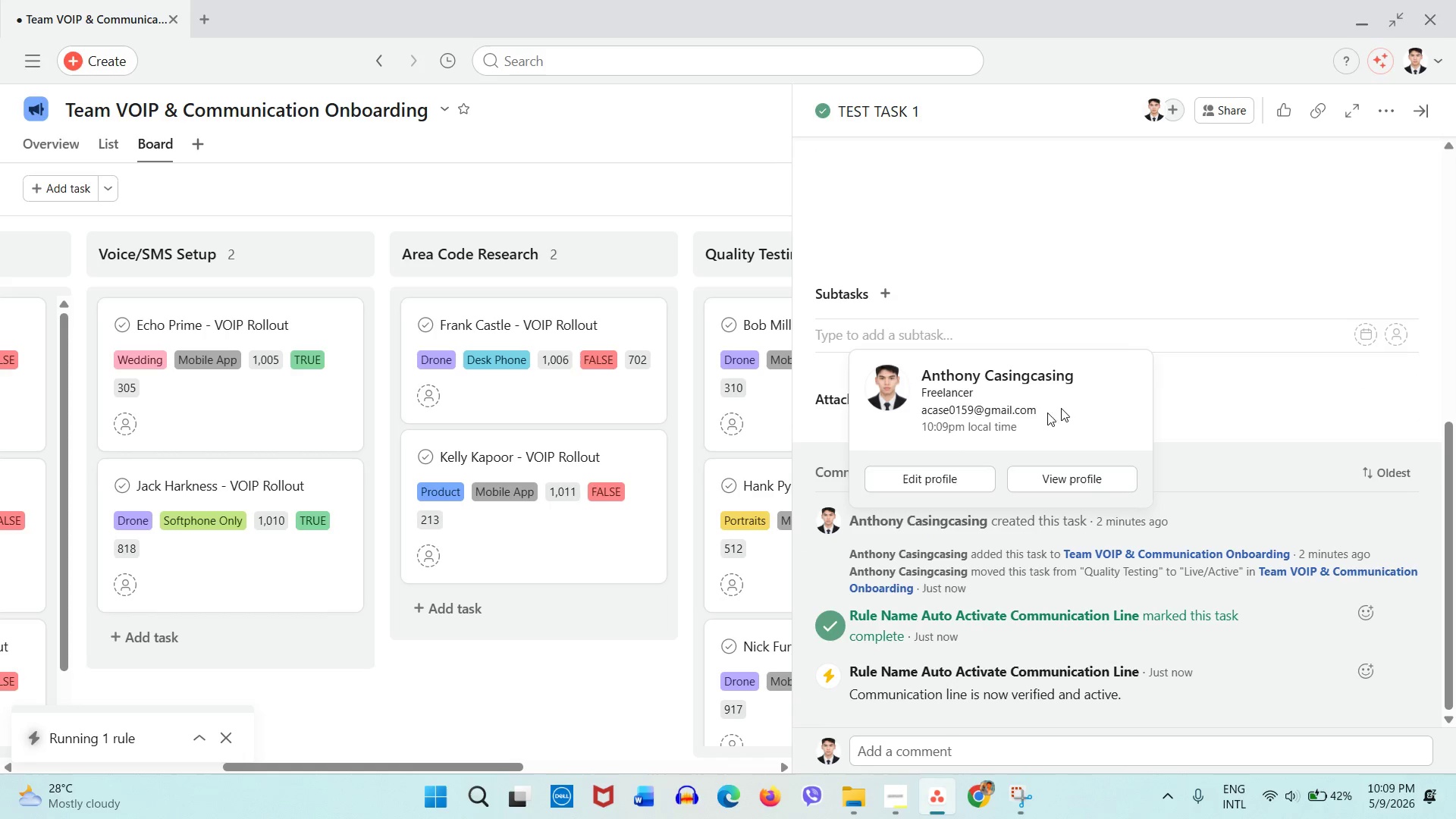 
left_click([661, 42])
 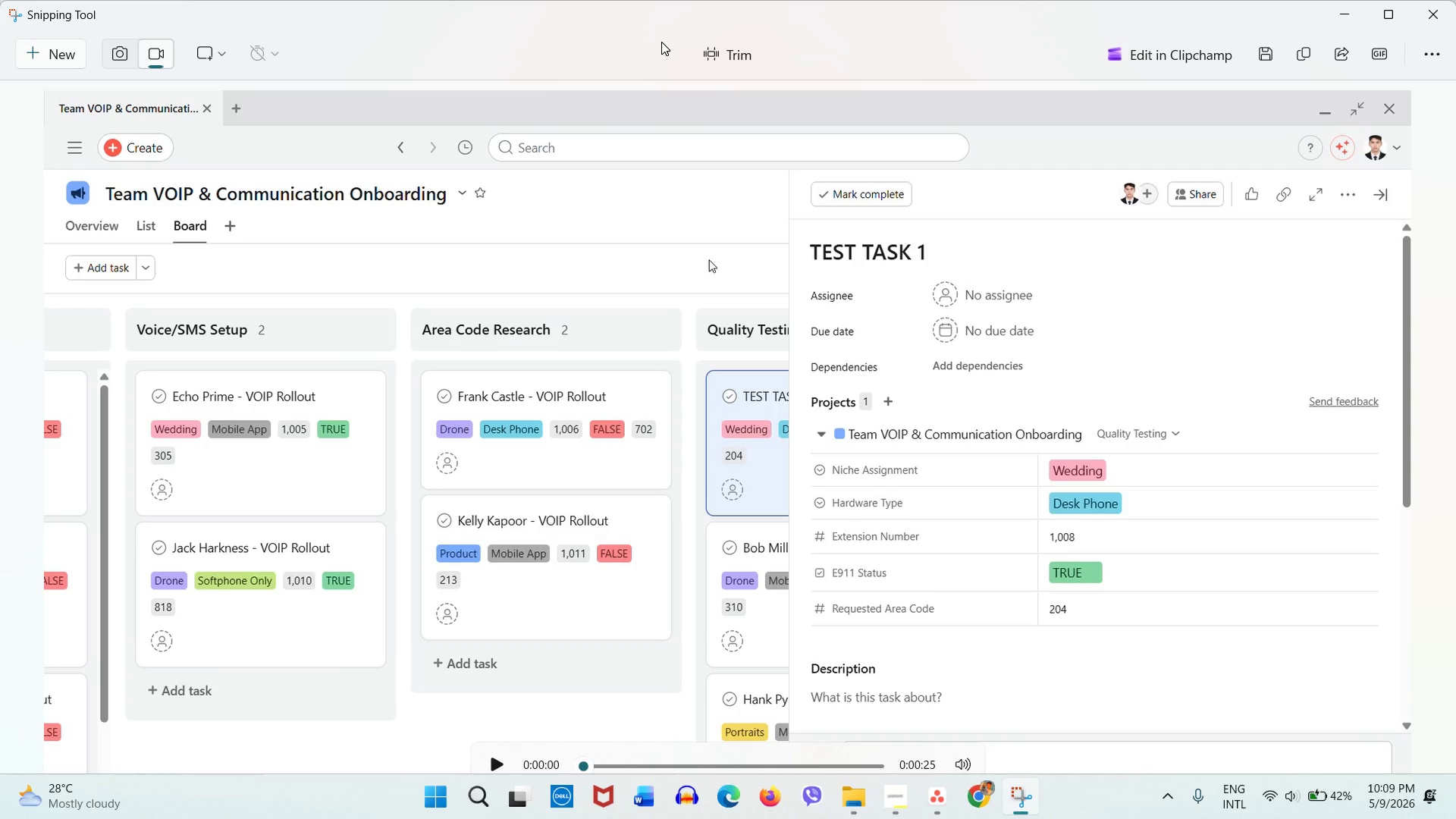 
wait(6.95)
 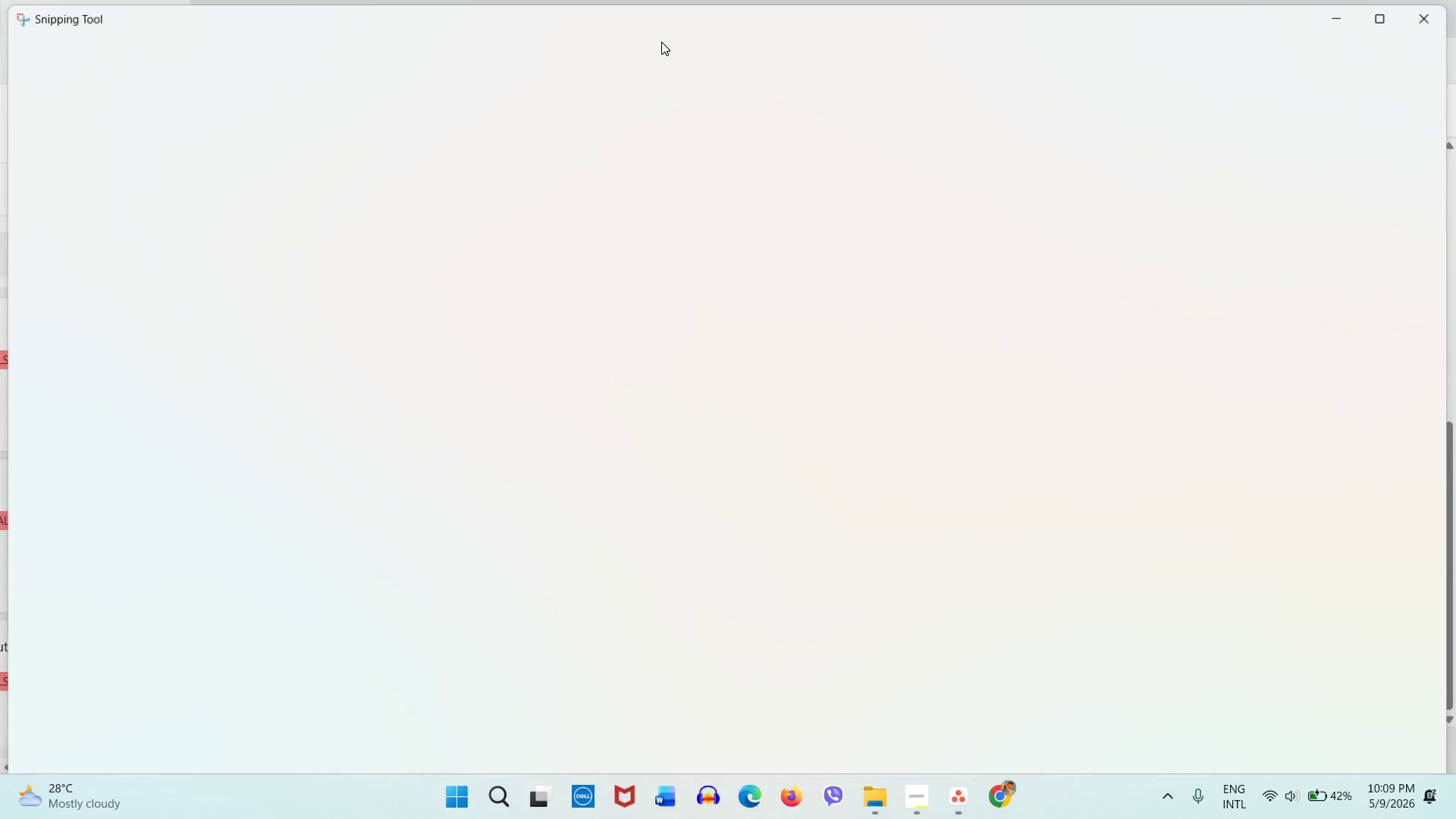 
scroll: coordinate [1075, 441], scroll_direction: down, amount: 5.0
 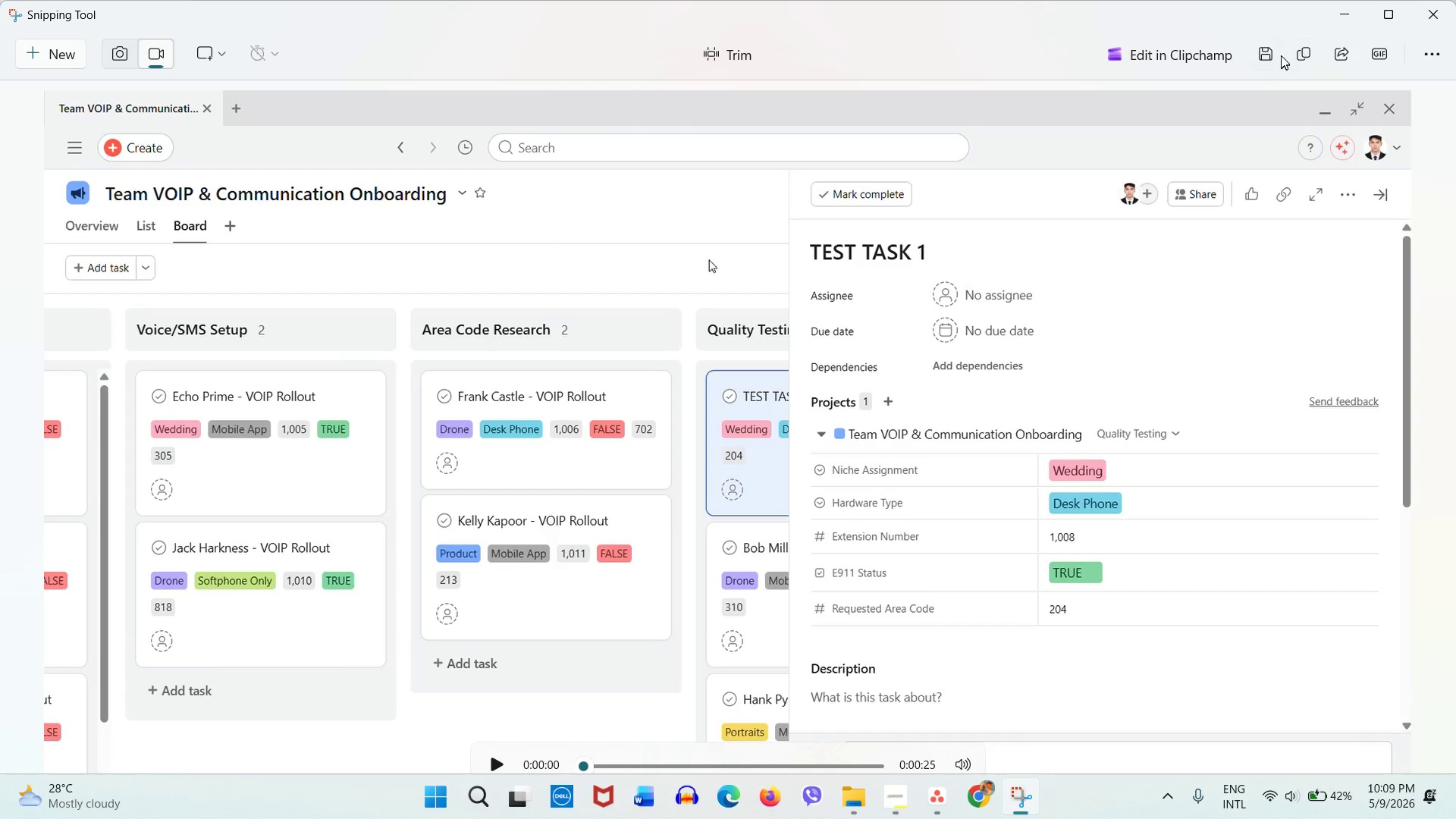 
left_click([1266, 55])
 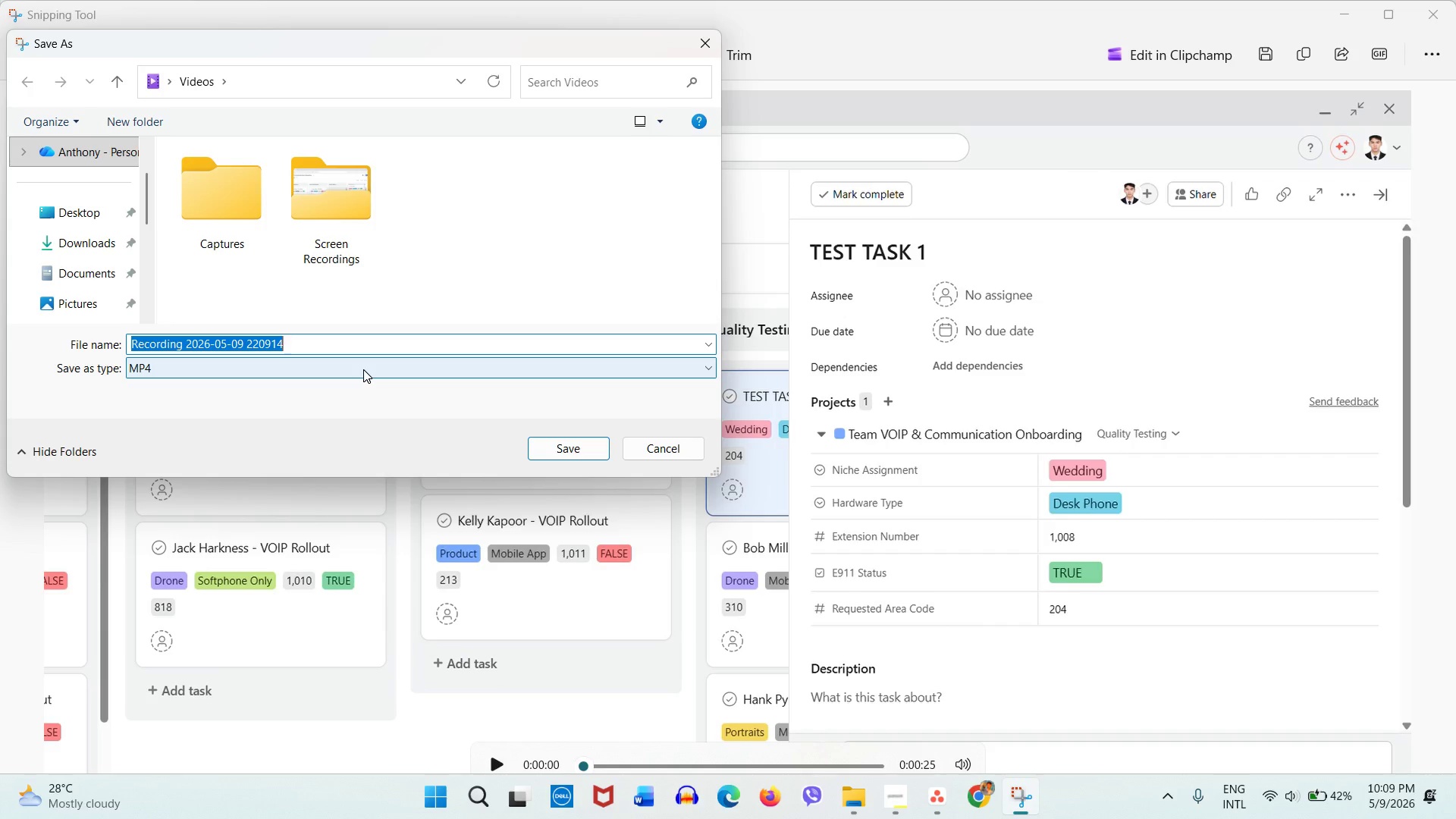 
wait(5.89)
 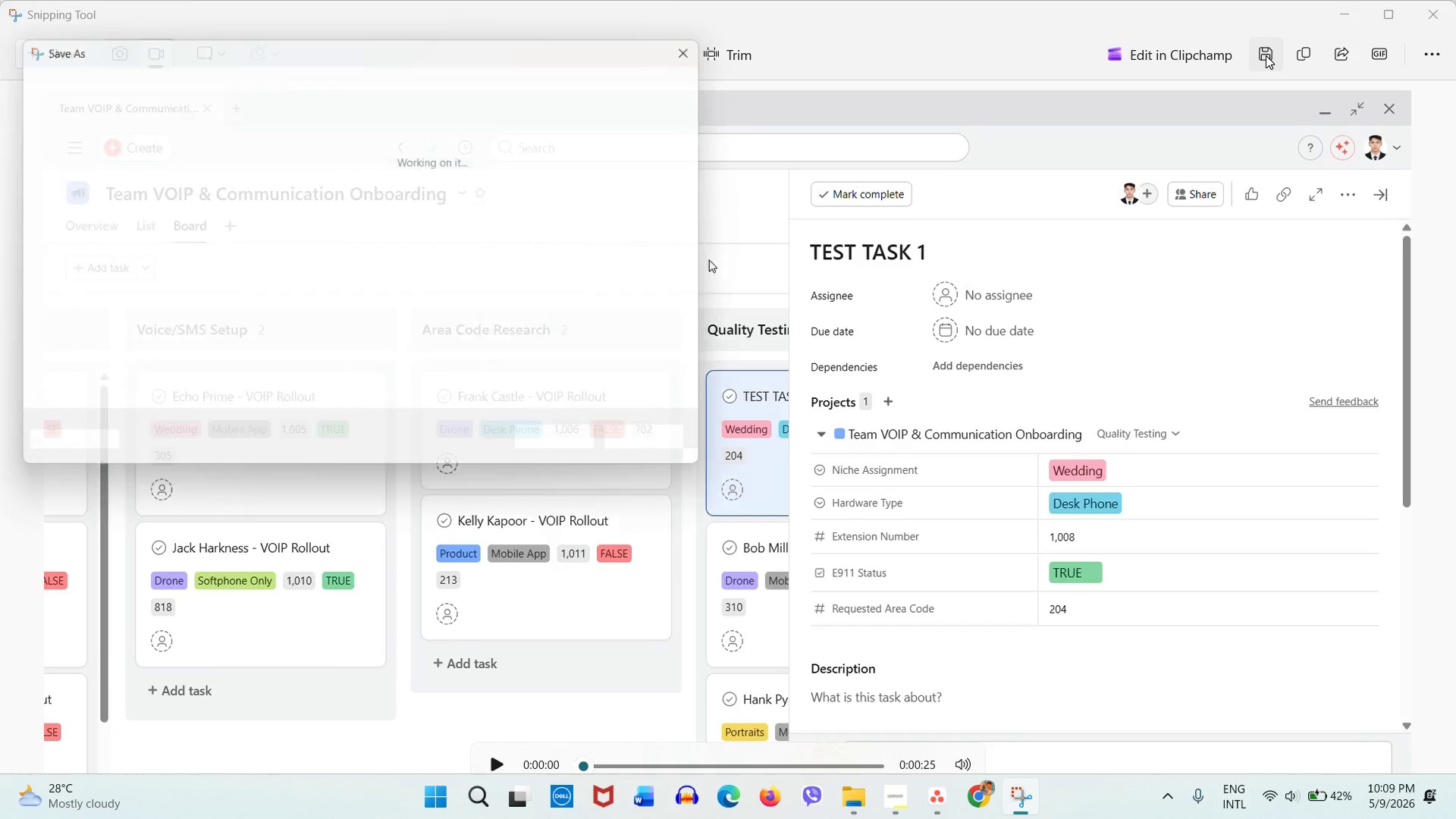 
type(SCREEN RECORDING 15)
key(NumpadEnter)
 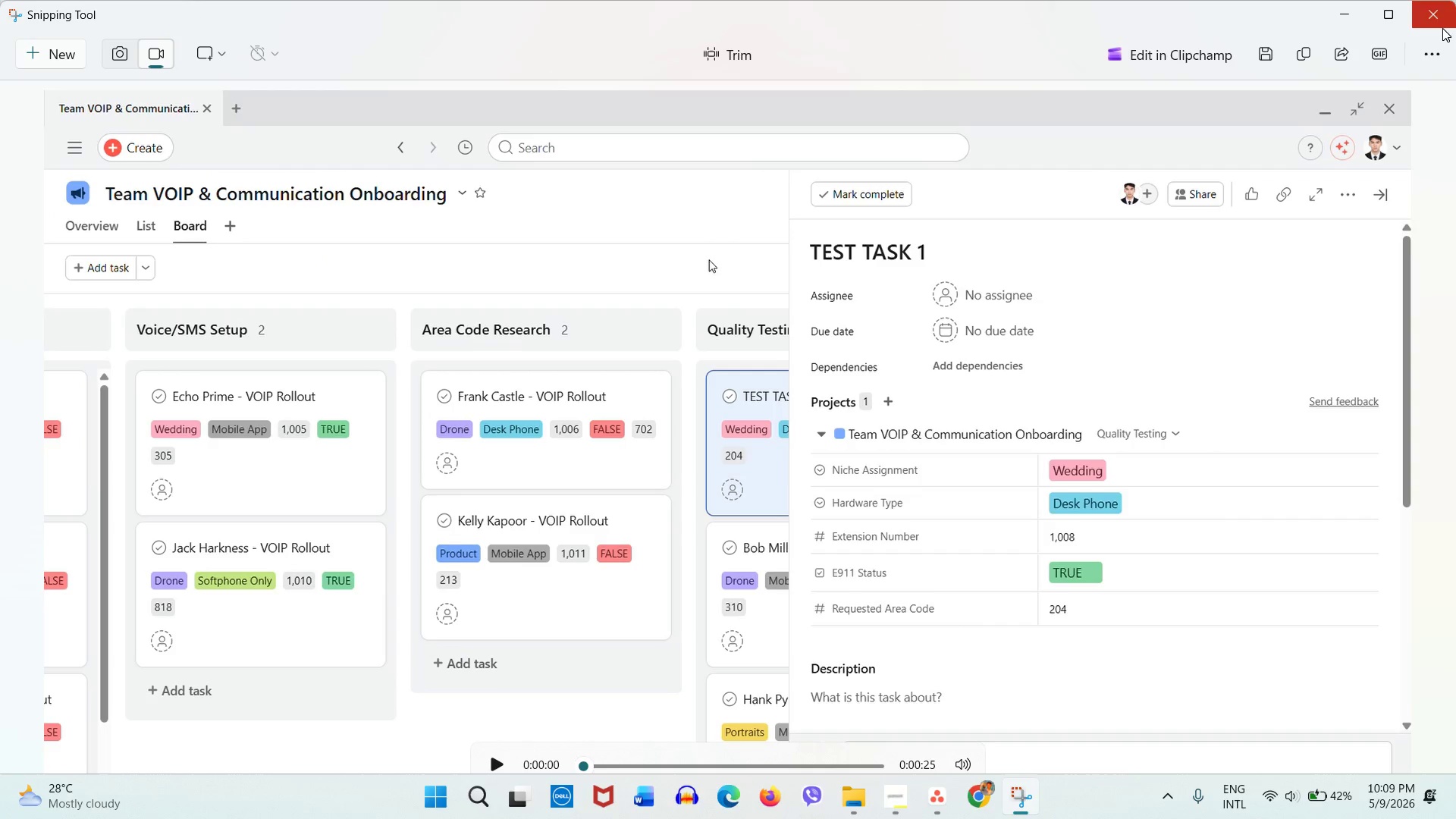 
left_click([1439, 26])
 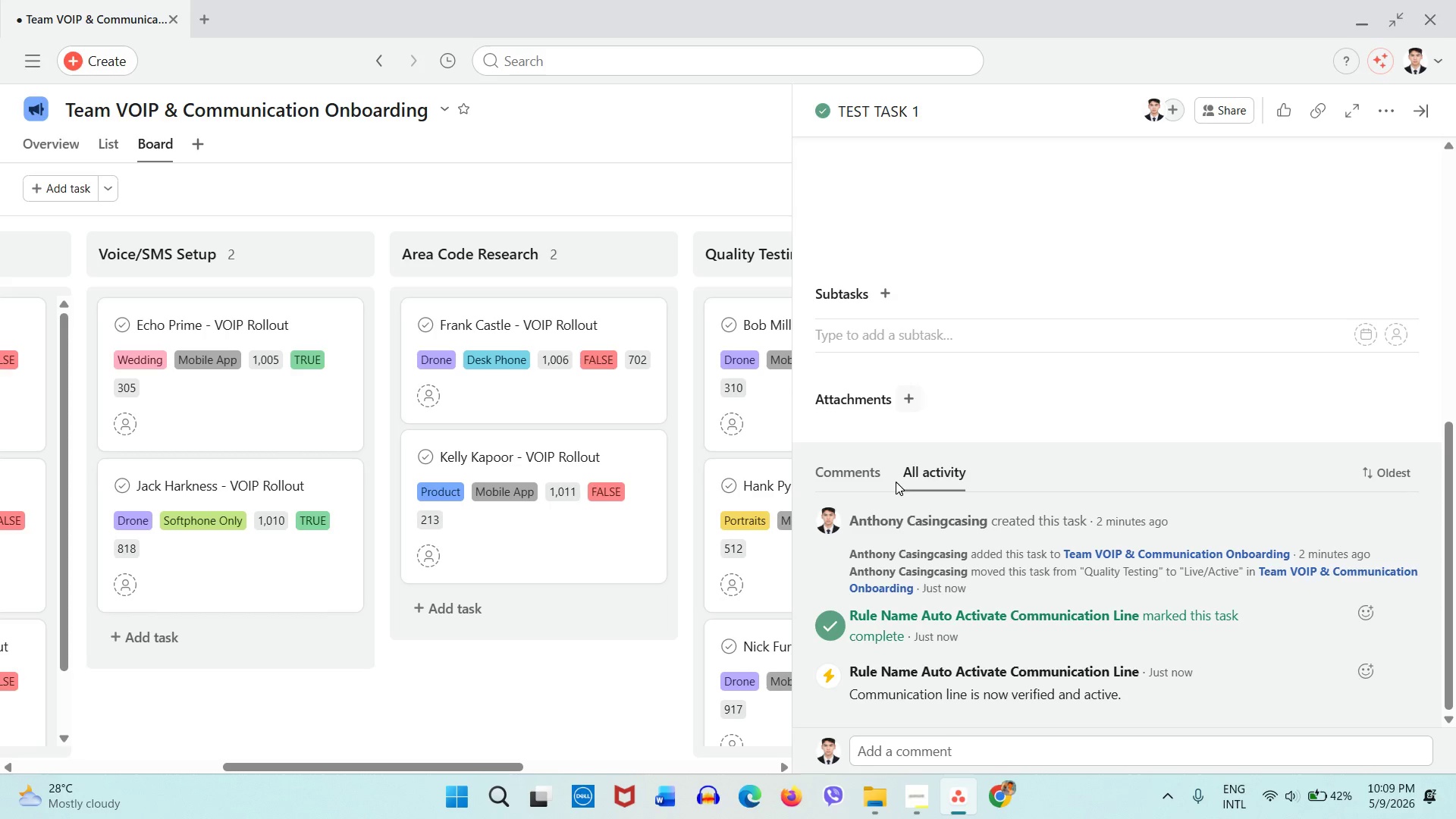 
left_click([851, 482])
 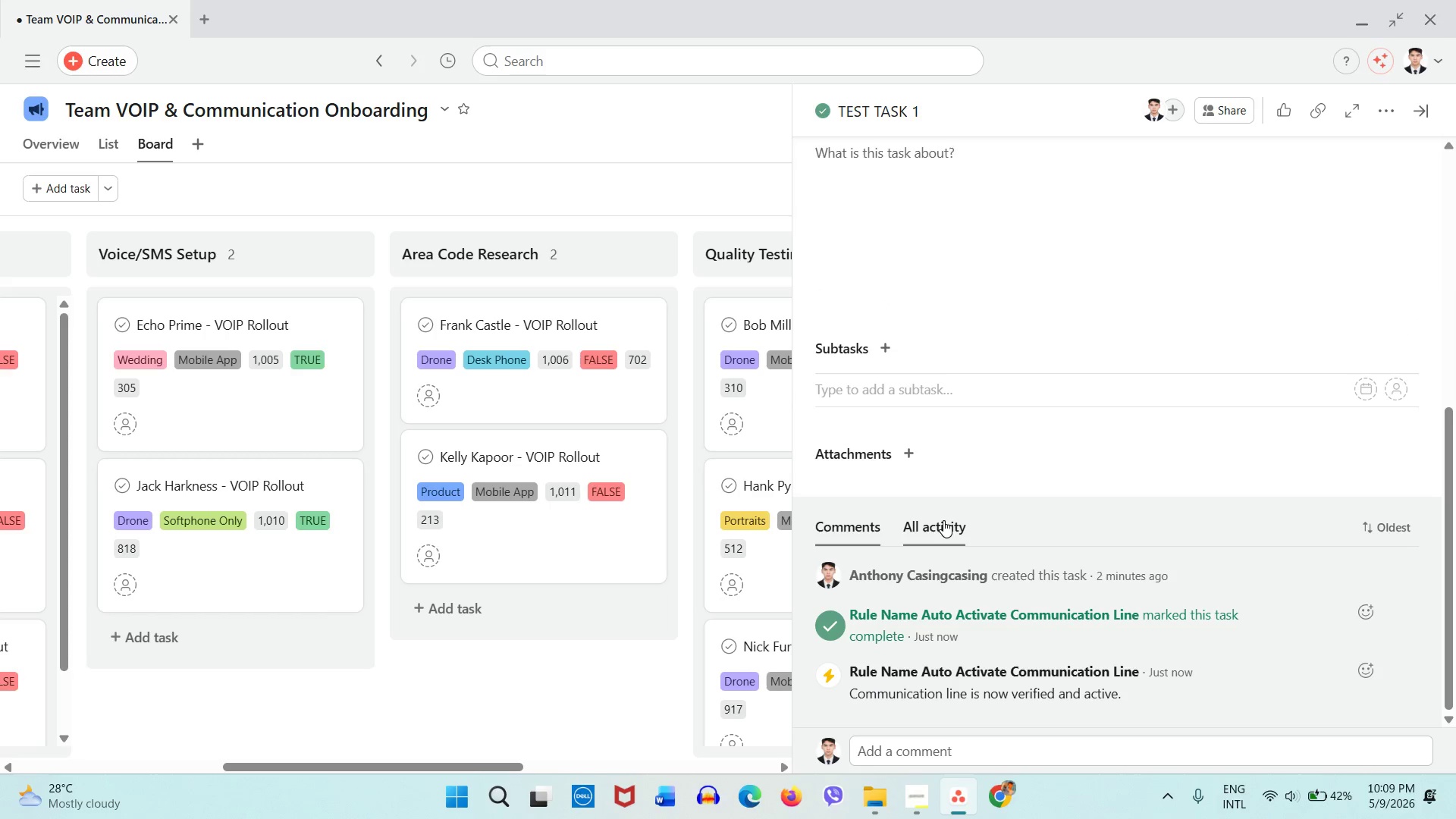 
left_click([943, 520])
 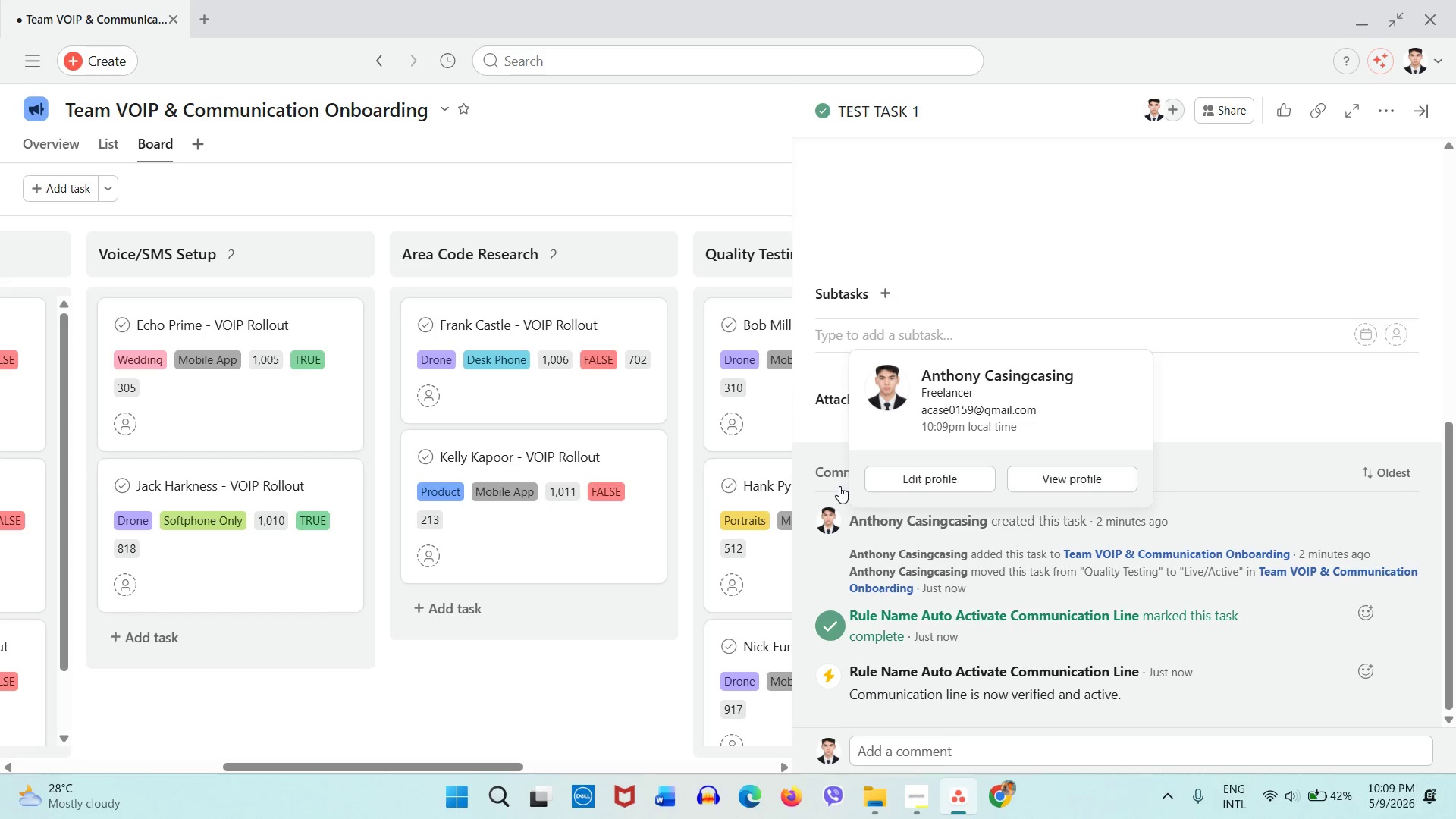 
left_click([839, 483])
 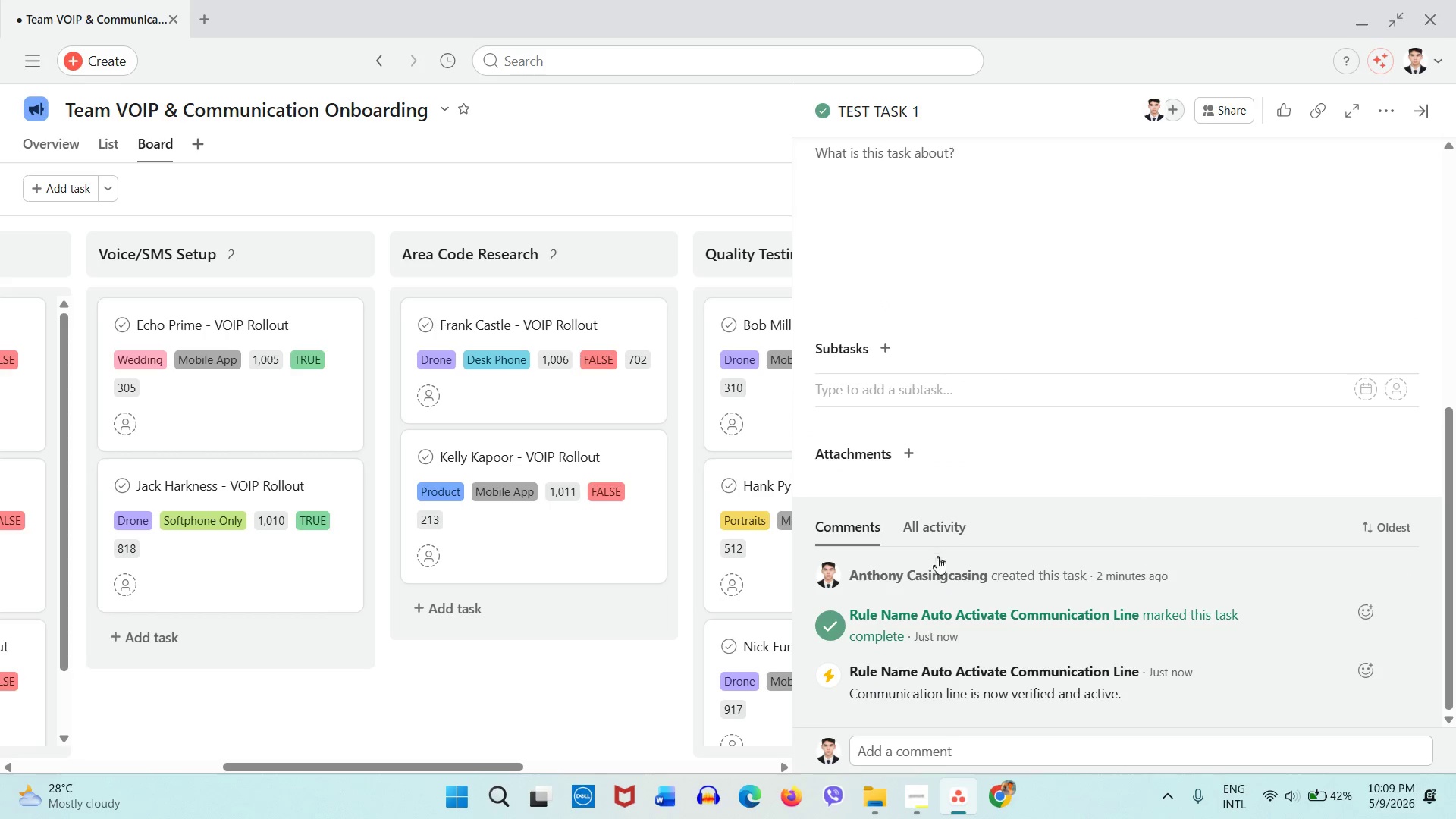 
scroll: coordinate [937, 565], scroll_direction: down, amount: 3.0
 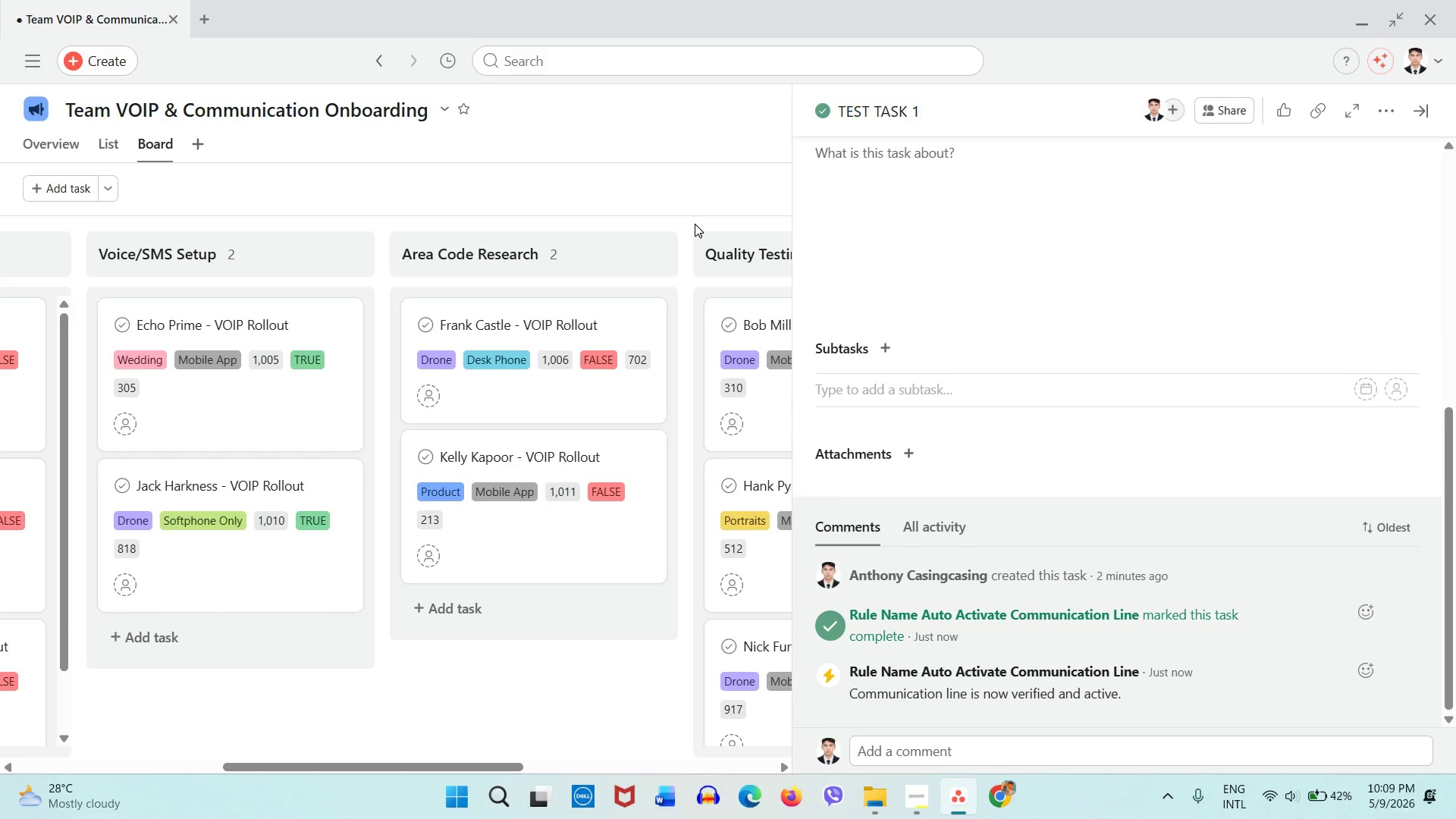 
left_click([707, 182])
 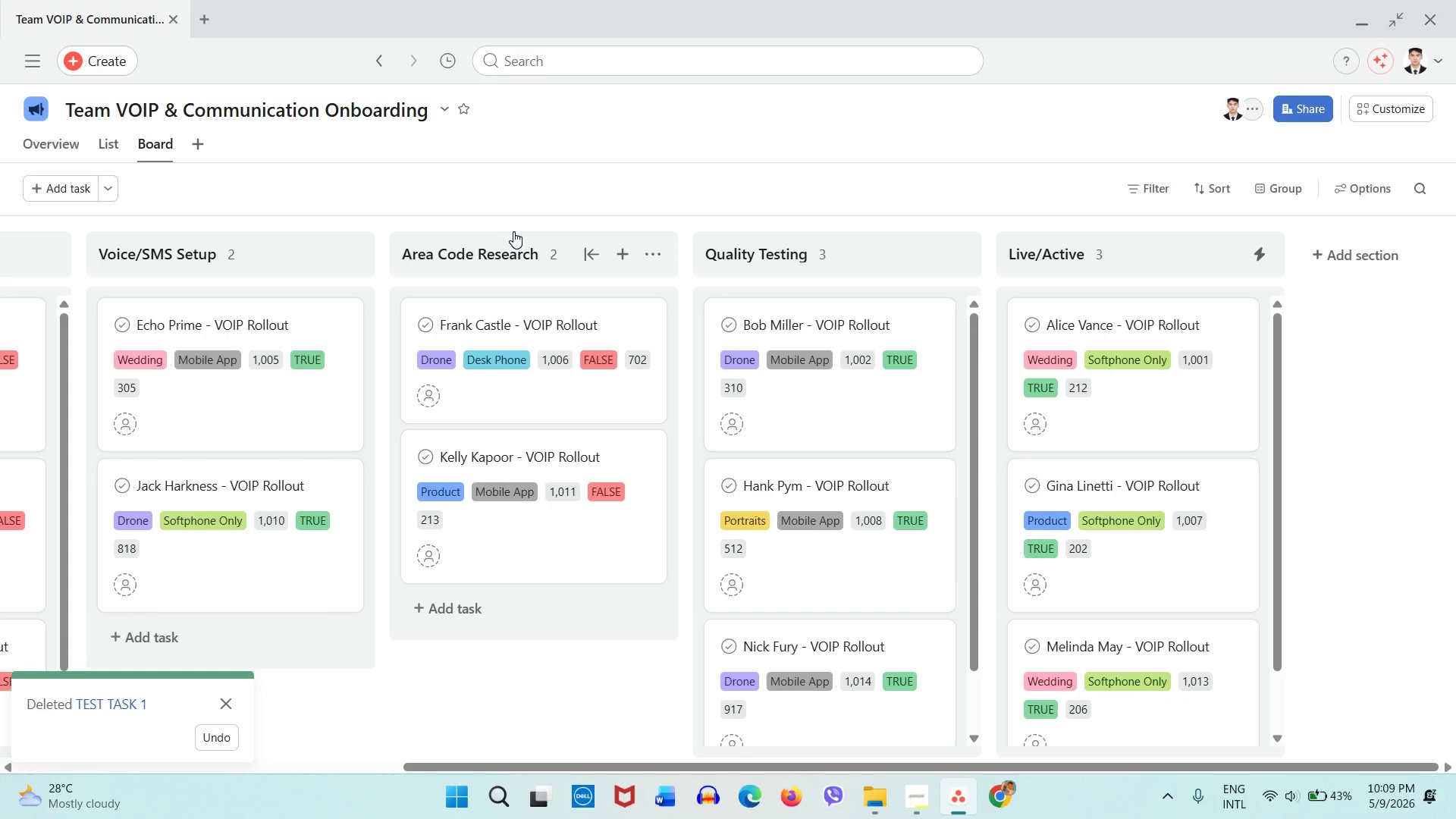 
wait(18.19)
 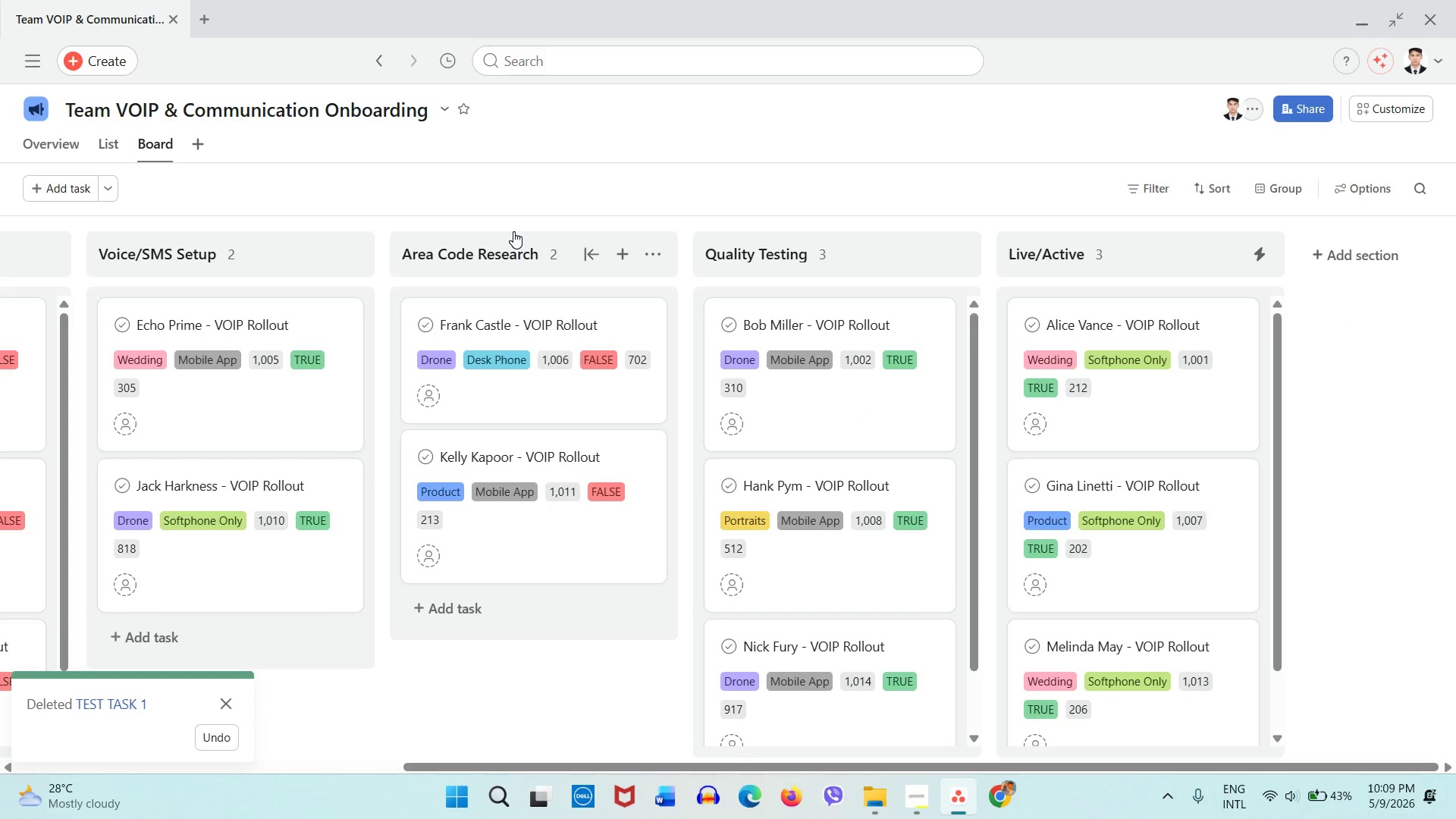 
left_click([888, 794])
 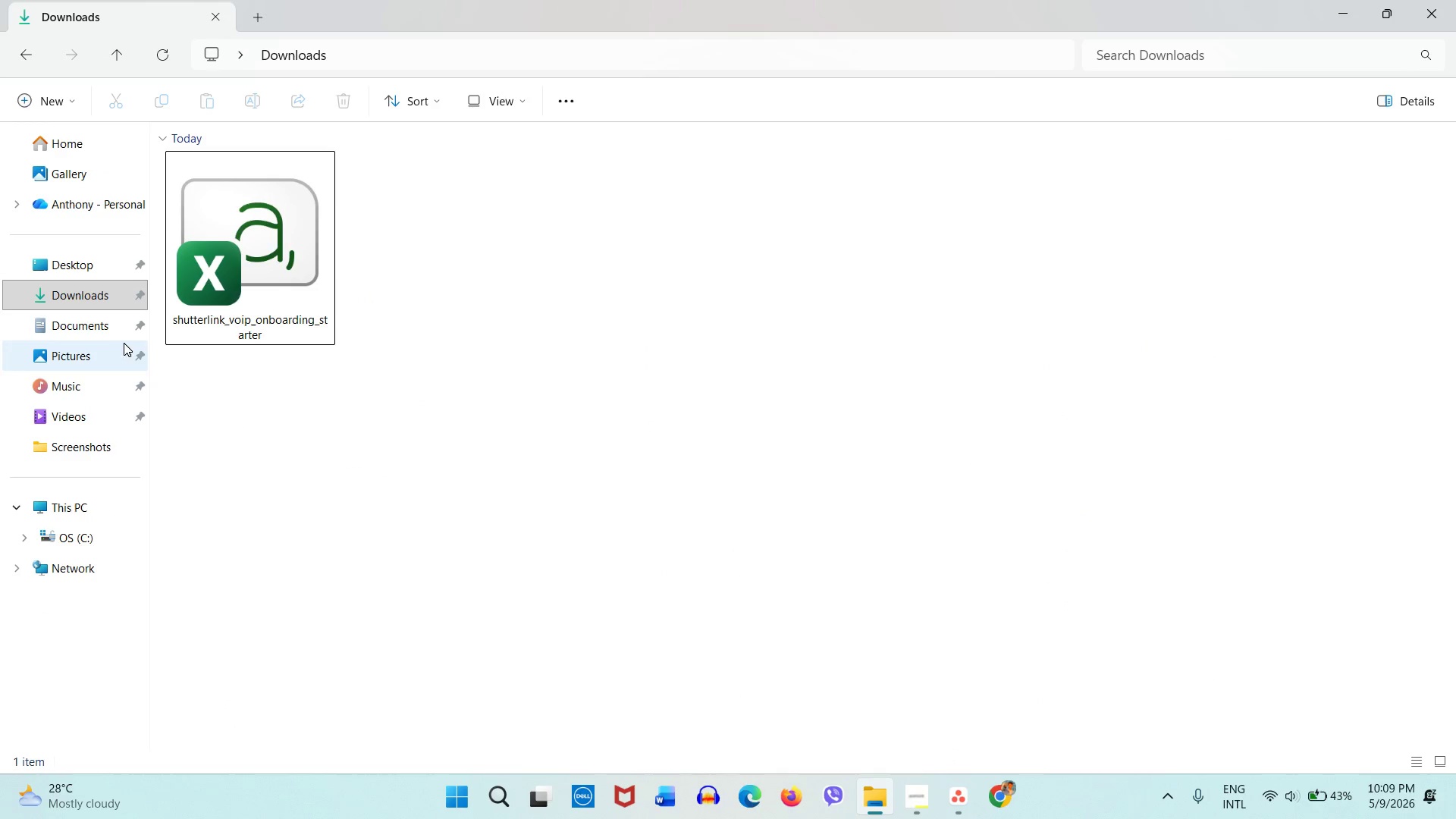 
double_click([108, 334])
 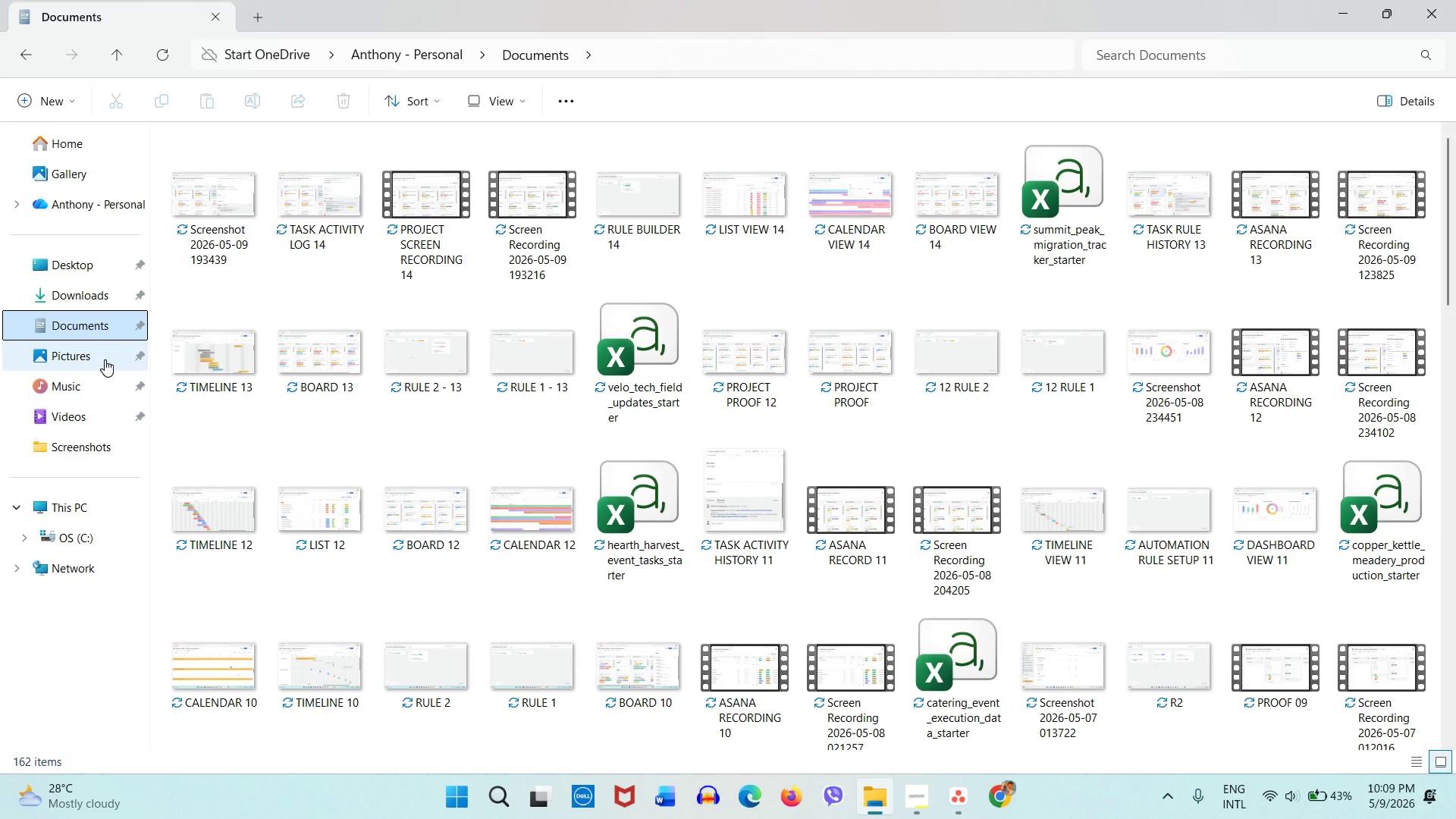 
left_click([105, 359])
 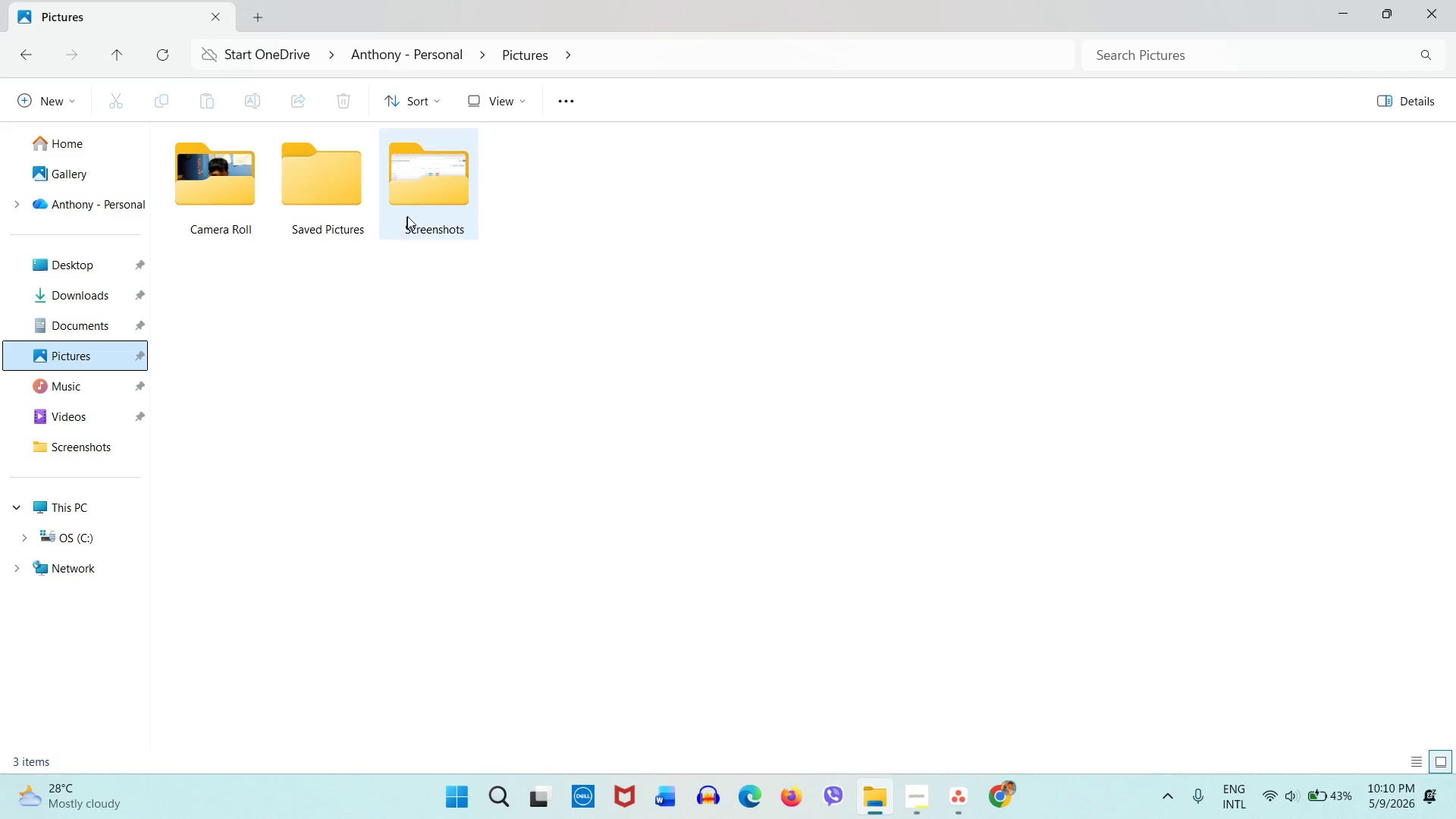 
double_click([408, 214])
 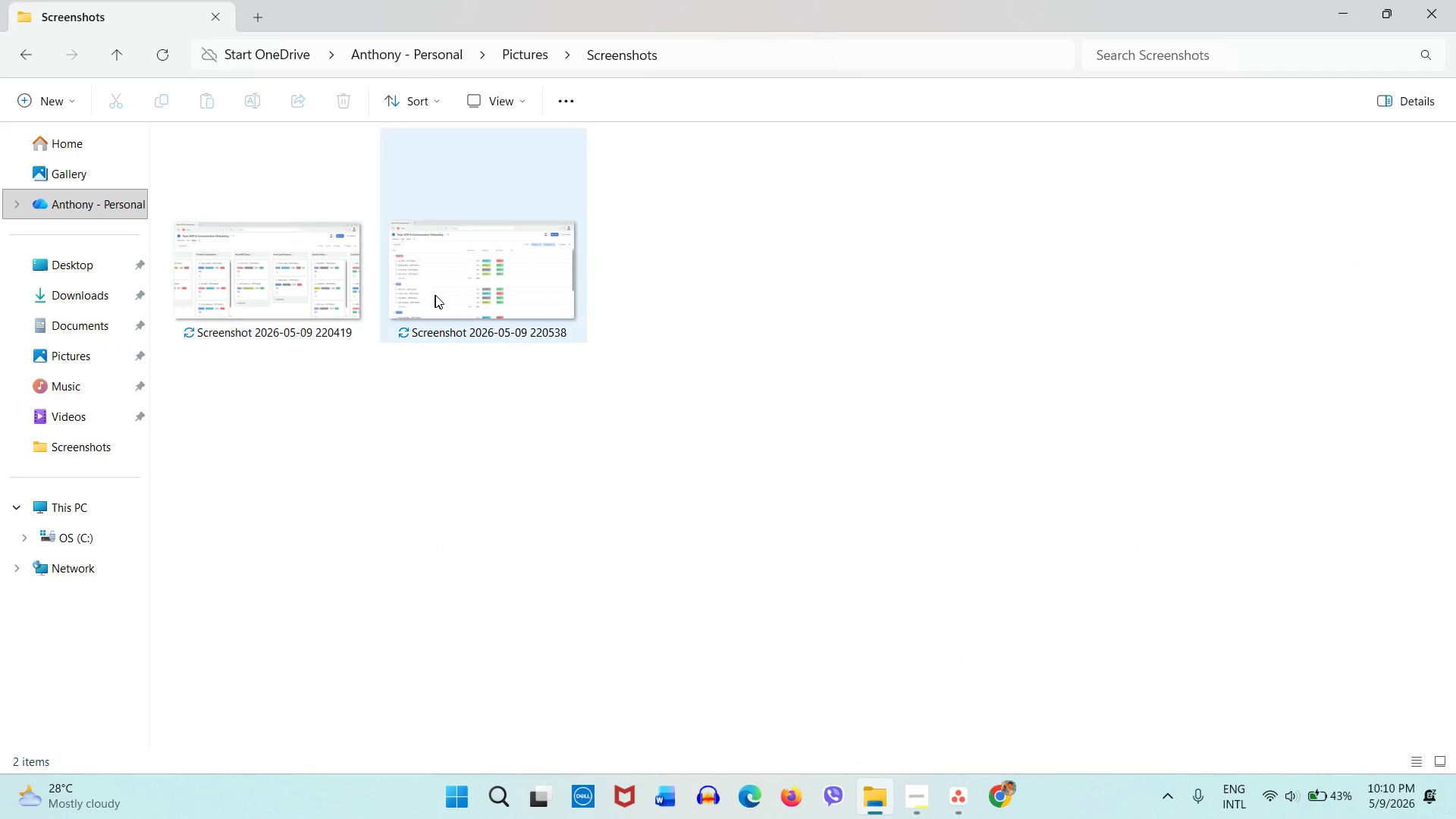 
right_click([444, 293])
 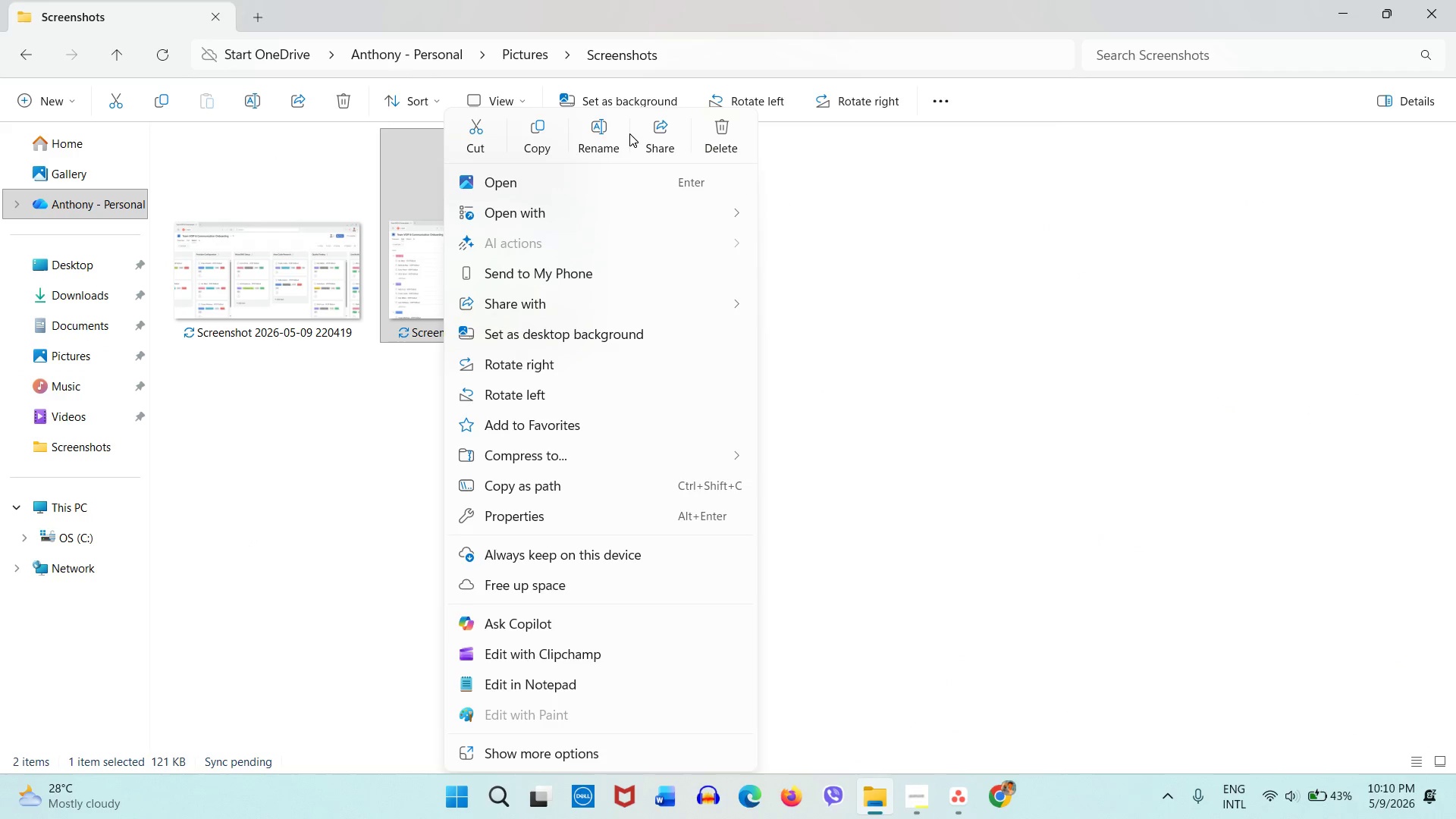 
left_click([601, 140])
 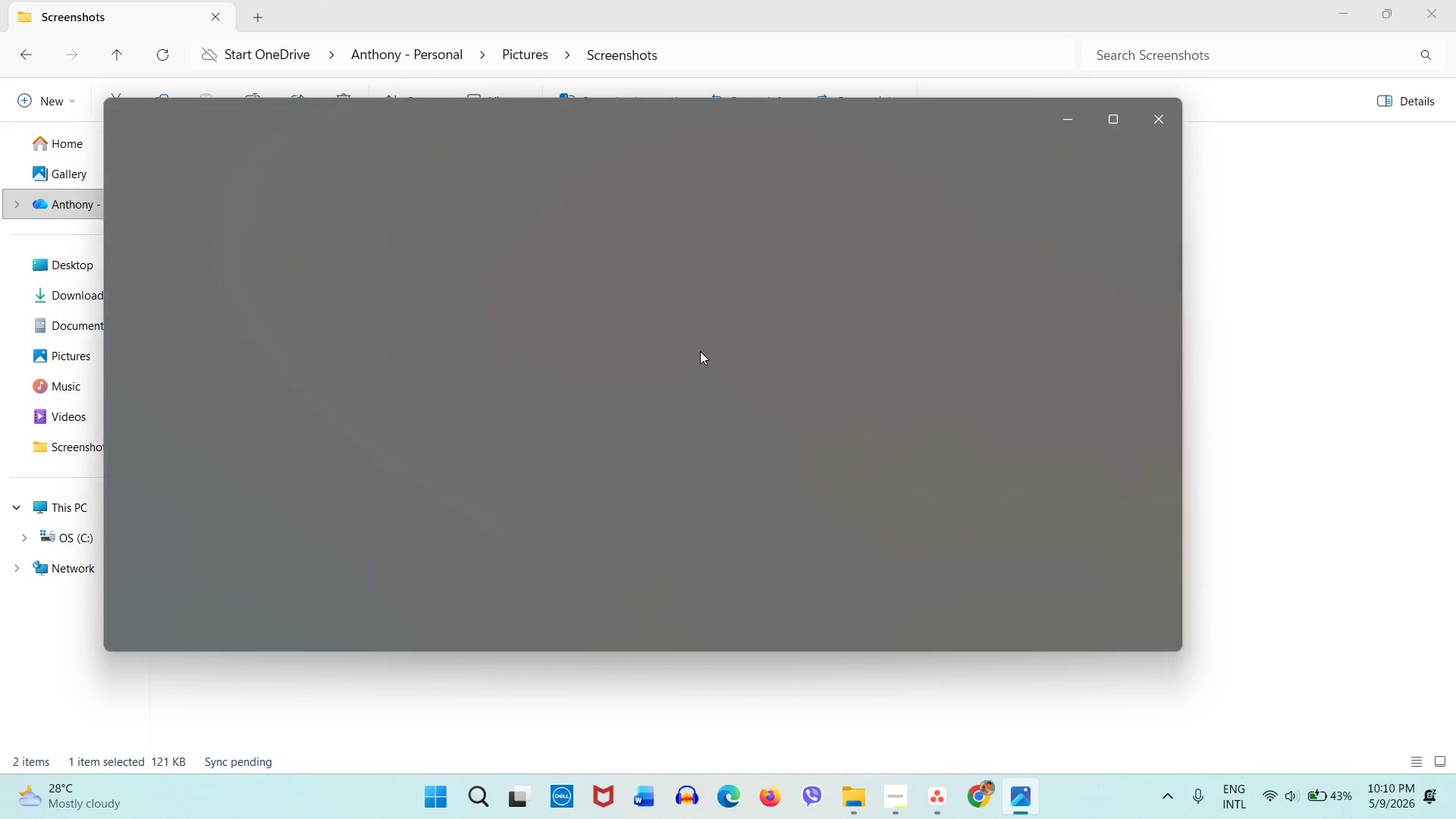 
left_click([1170, 123])
 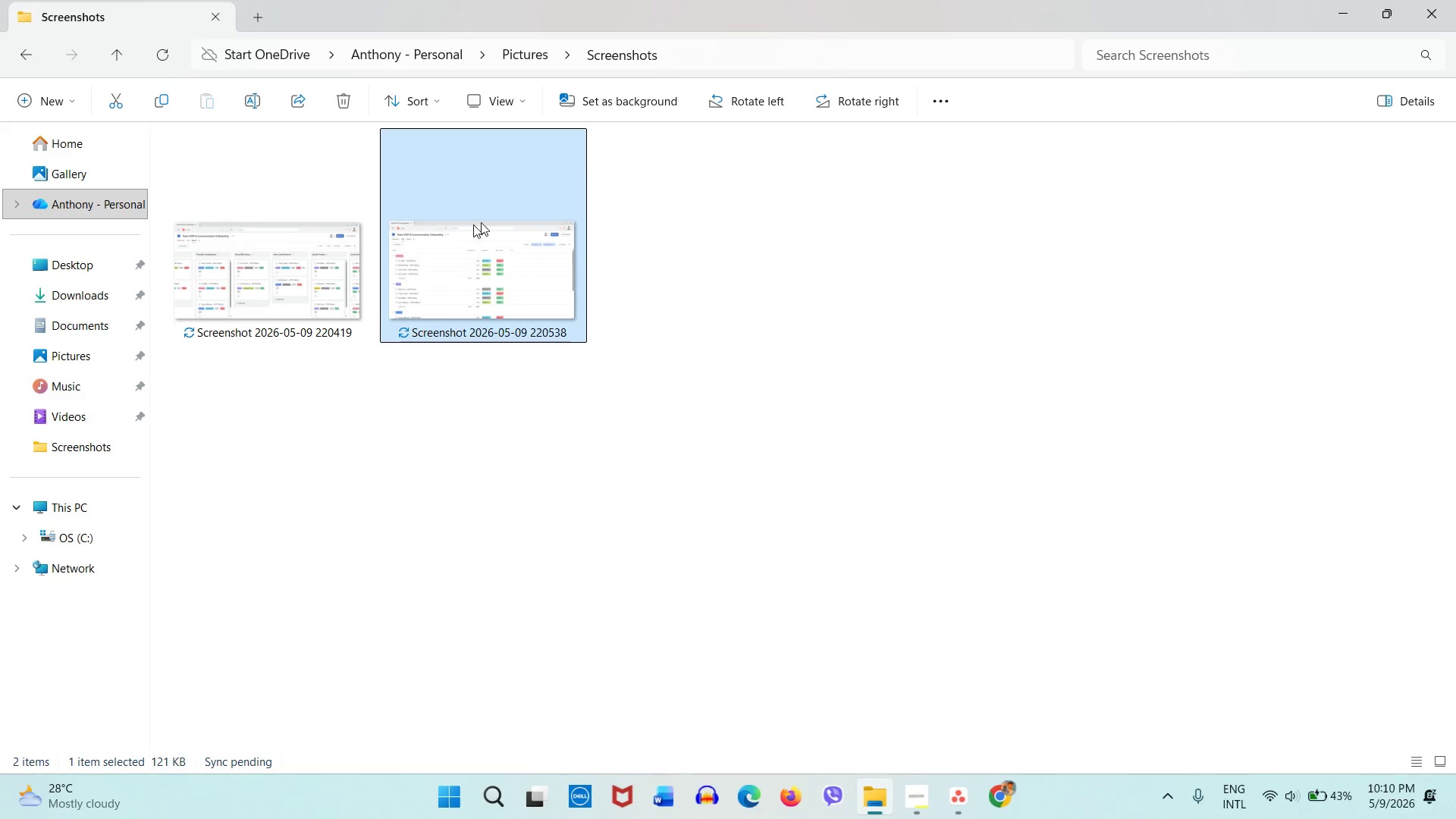 
right_click([419, 252])
 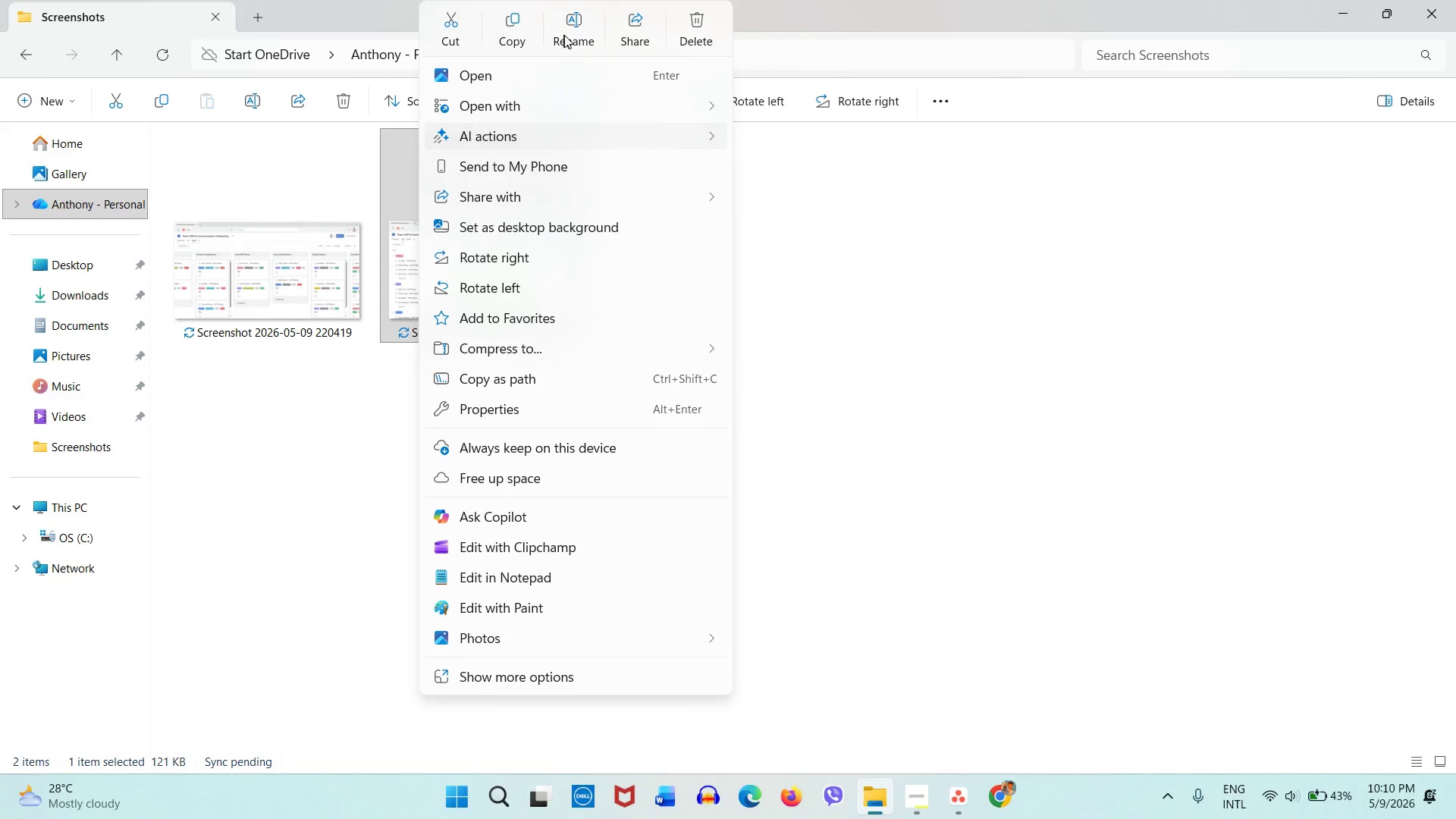 
left_click([572, 34])
 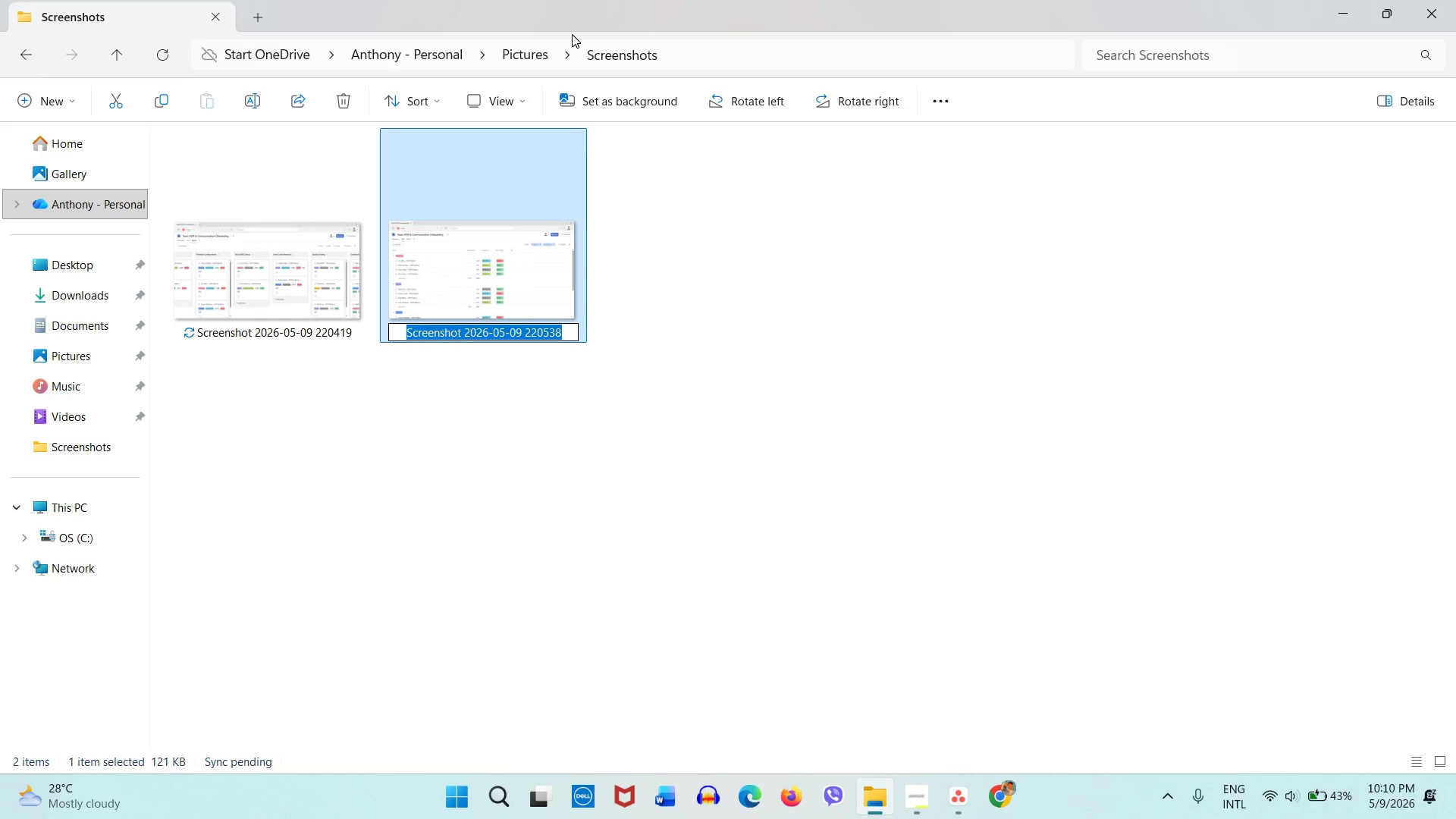 
type(LIST VIE)
key(Backspace)
type(W)
key(Backspace)
type(EW 15)
key(NumpadEnter)
 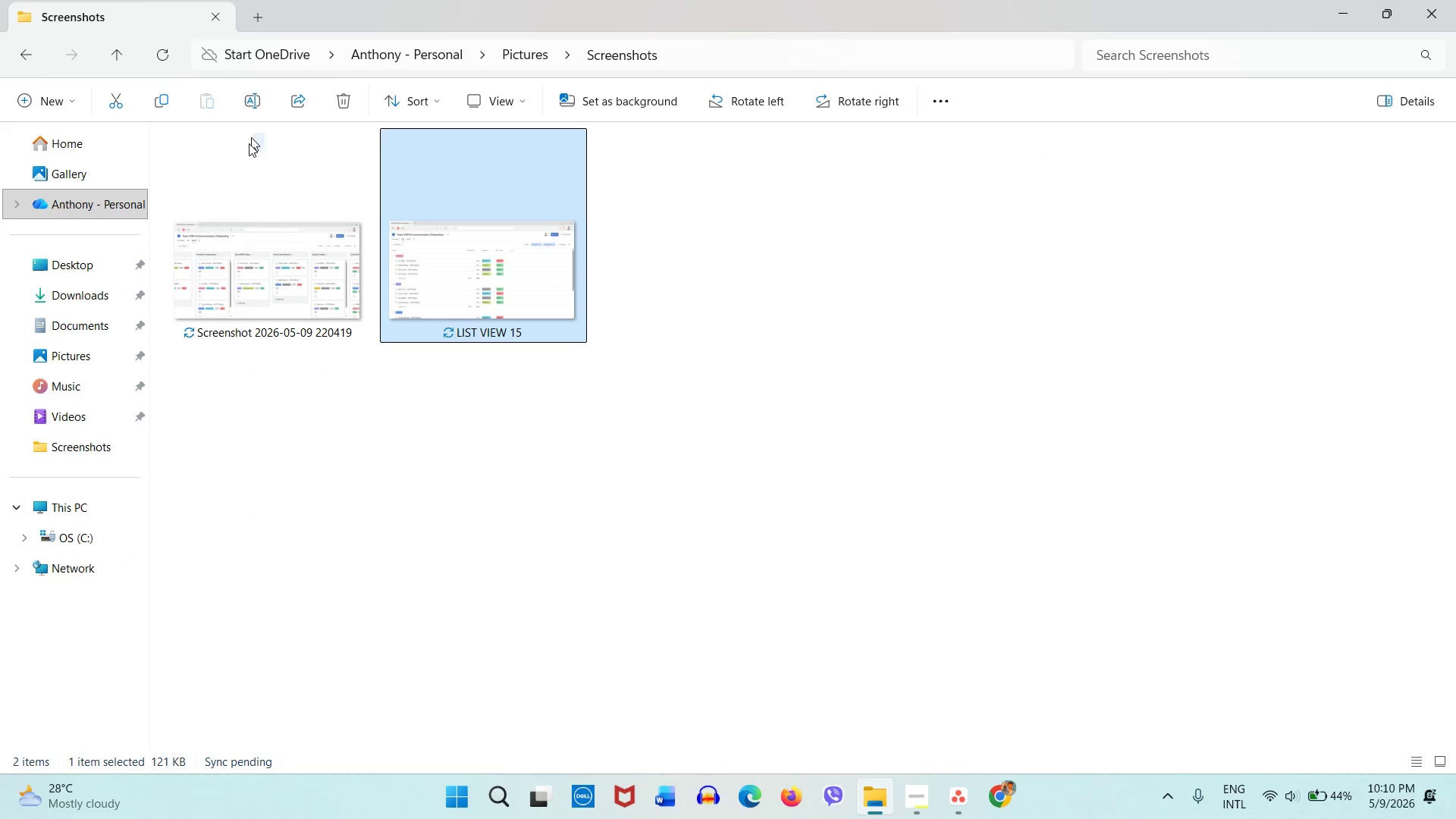 
right_click([265, 221])
 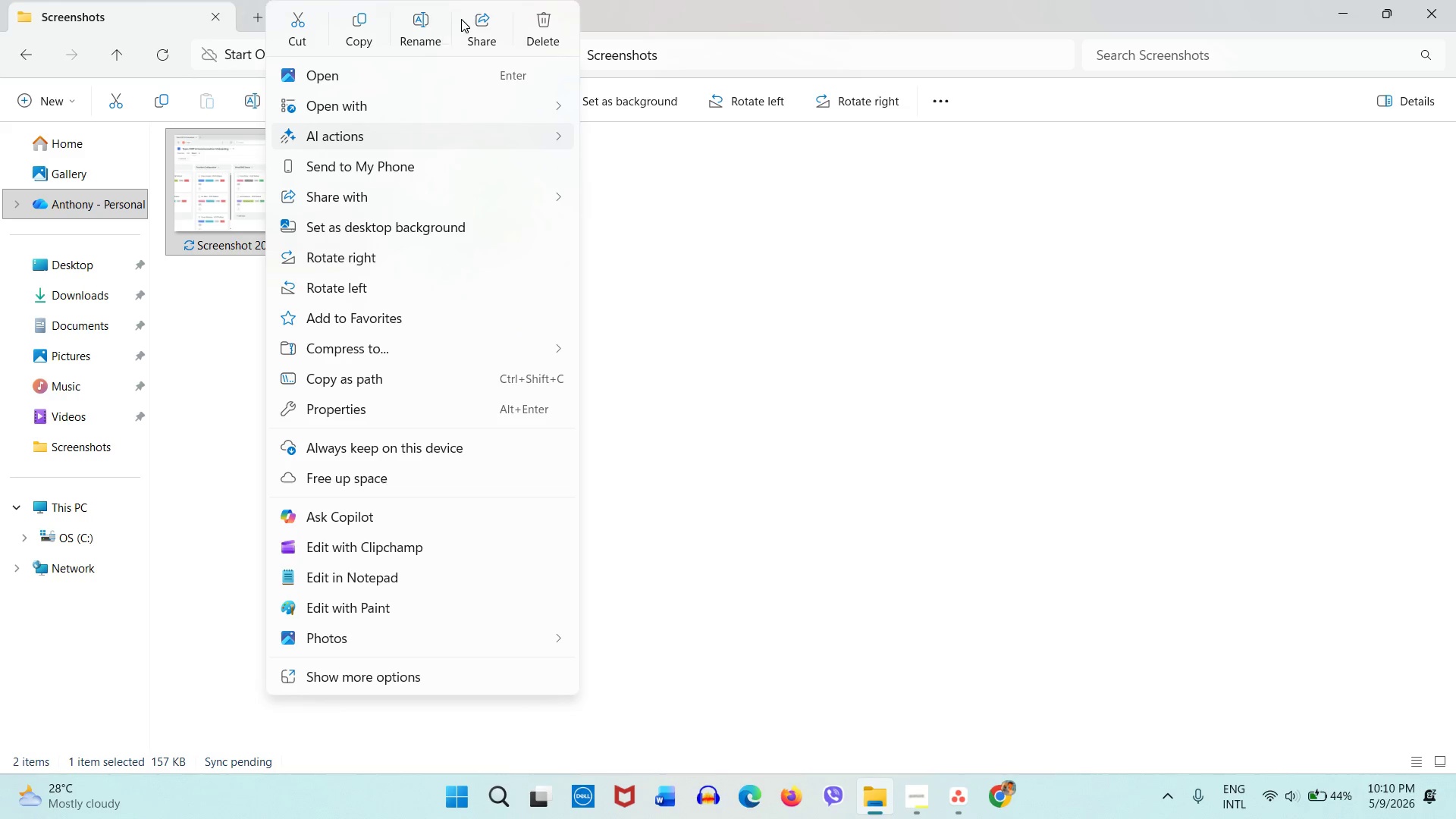 
left_click([440, 24])
 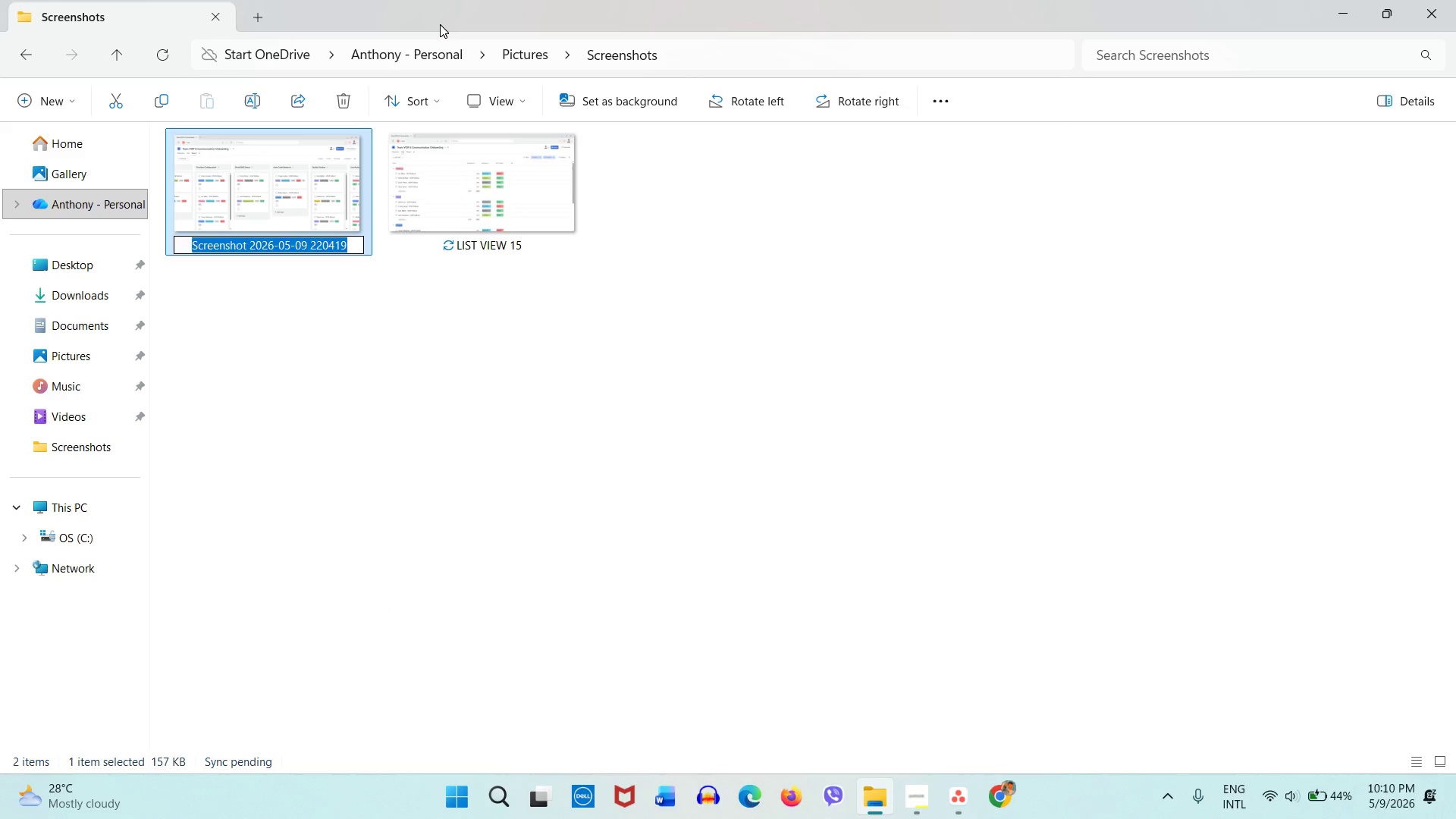 
type(BOARD VIEW 15)
key(NumpadEnter)
 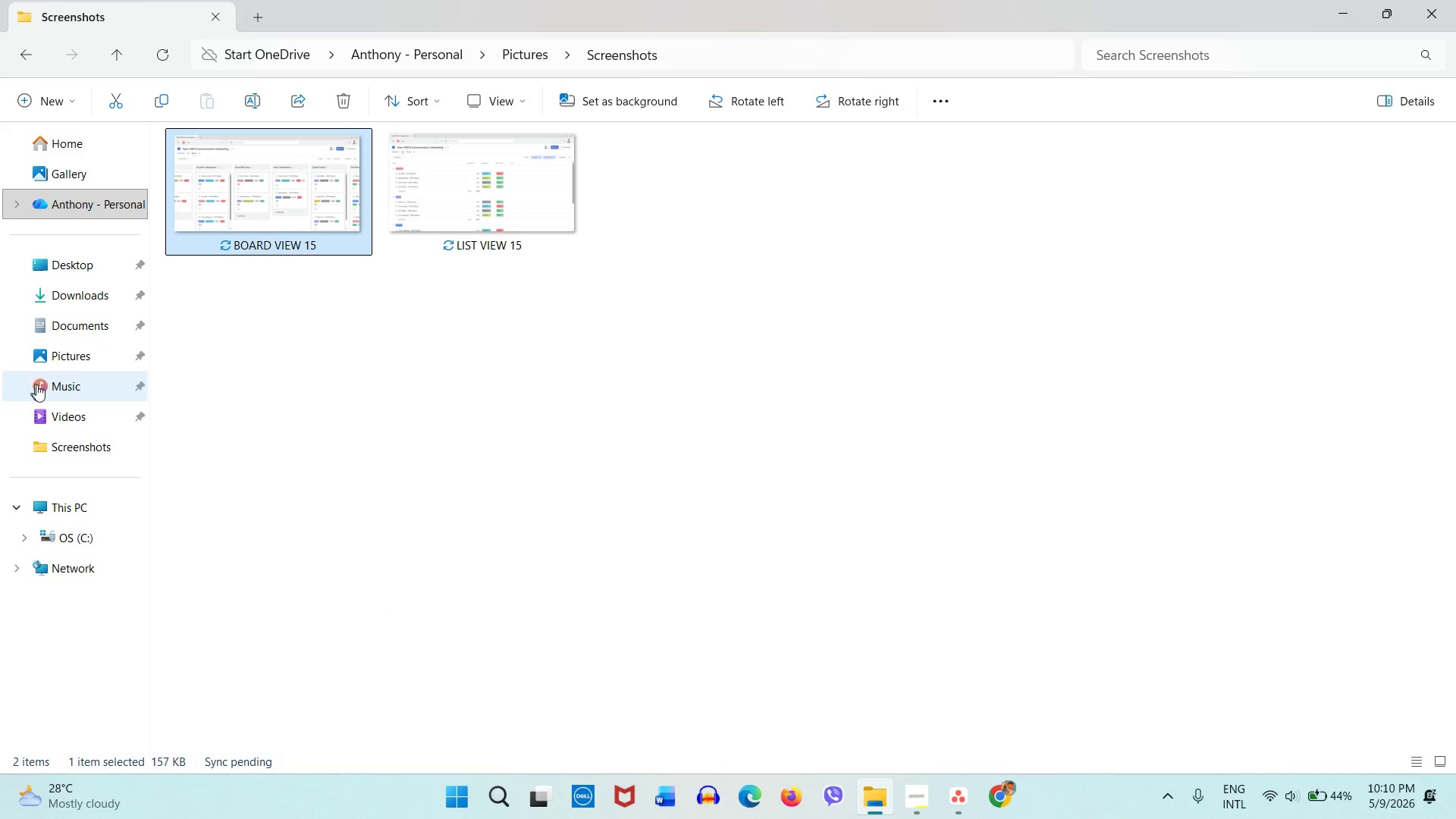 
left_click([46, 406])
 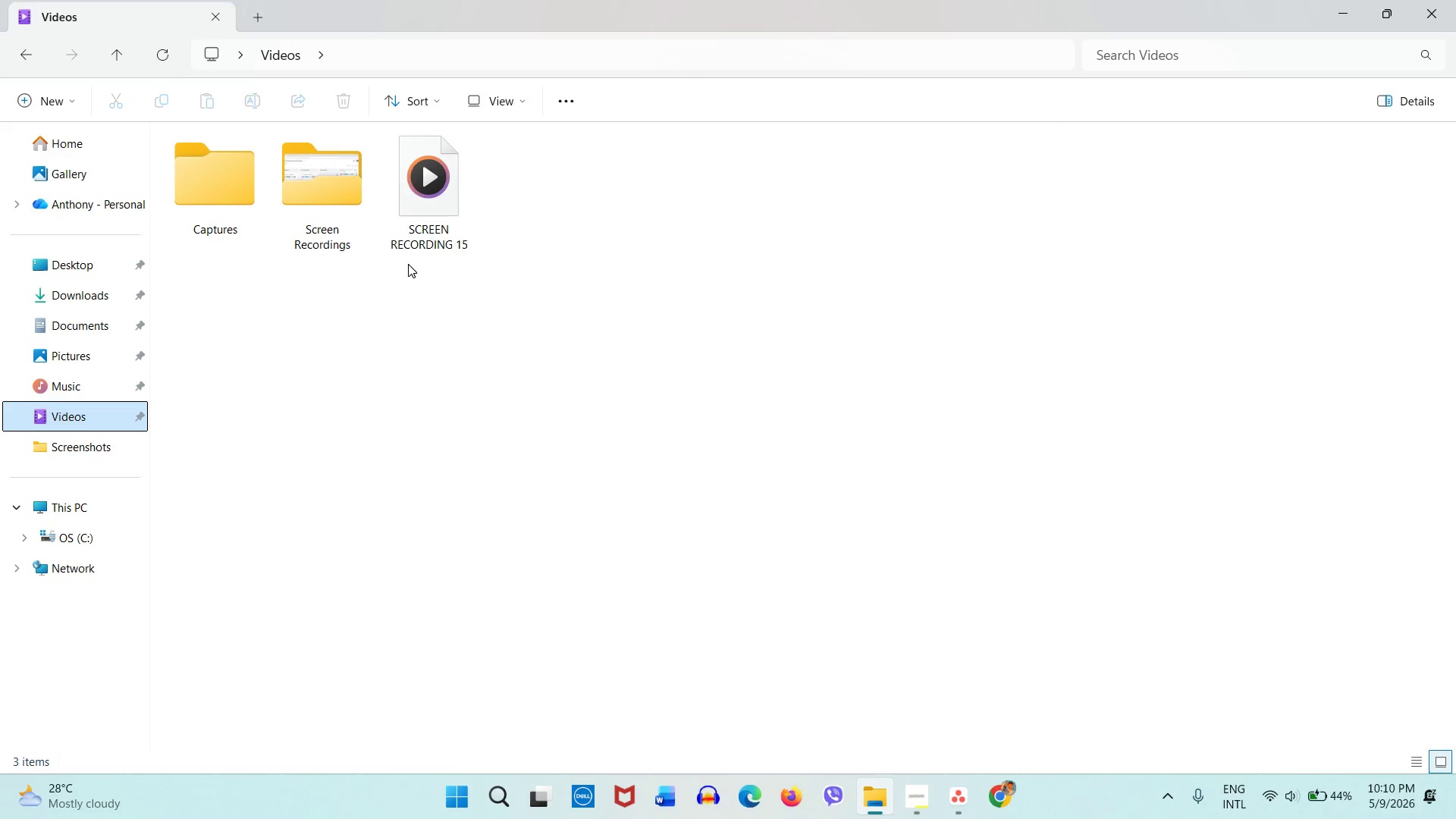 
right_click([428, 240])
 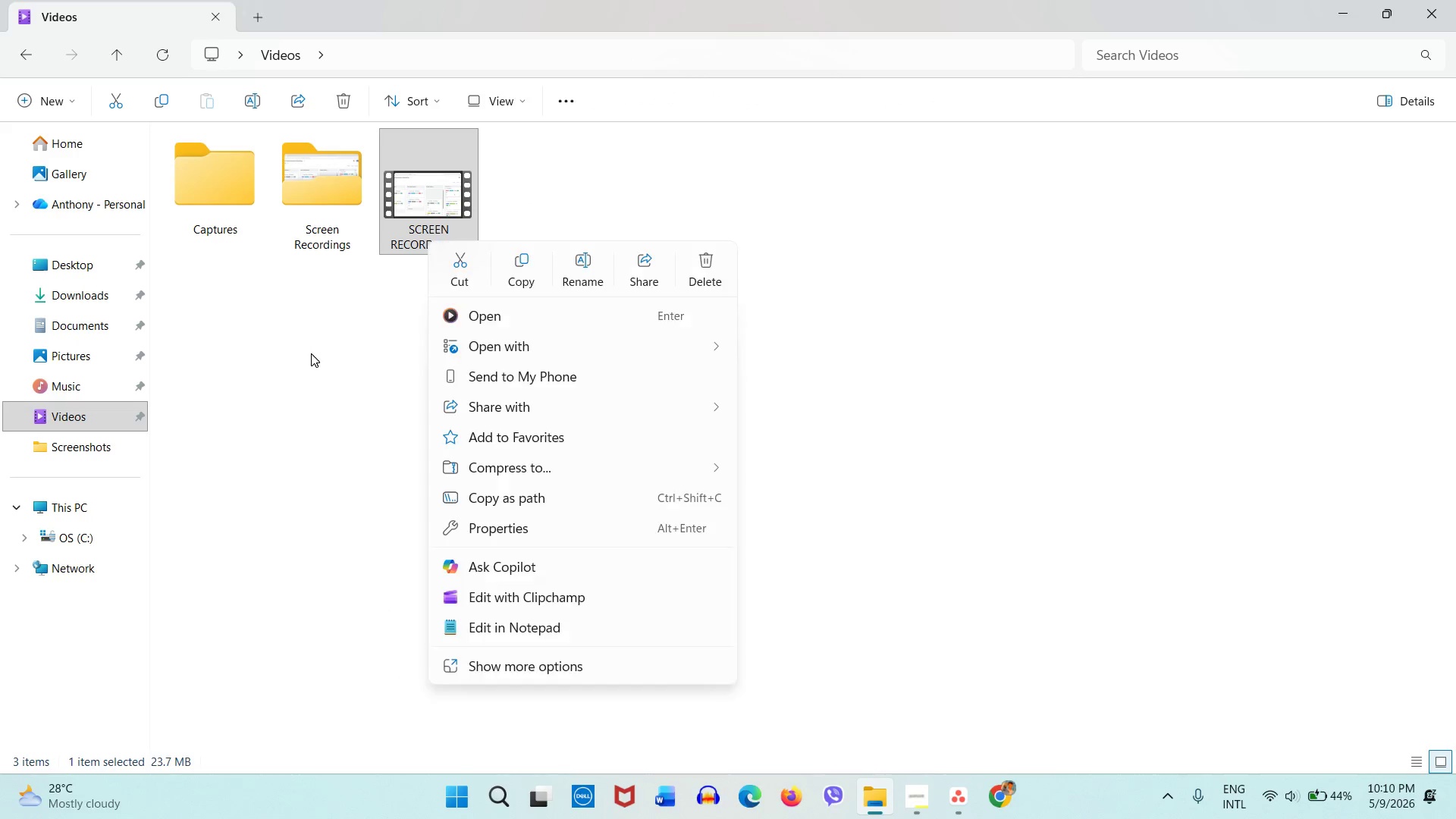 
left_click([311, 353])
 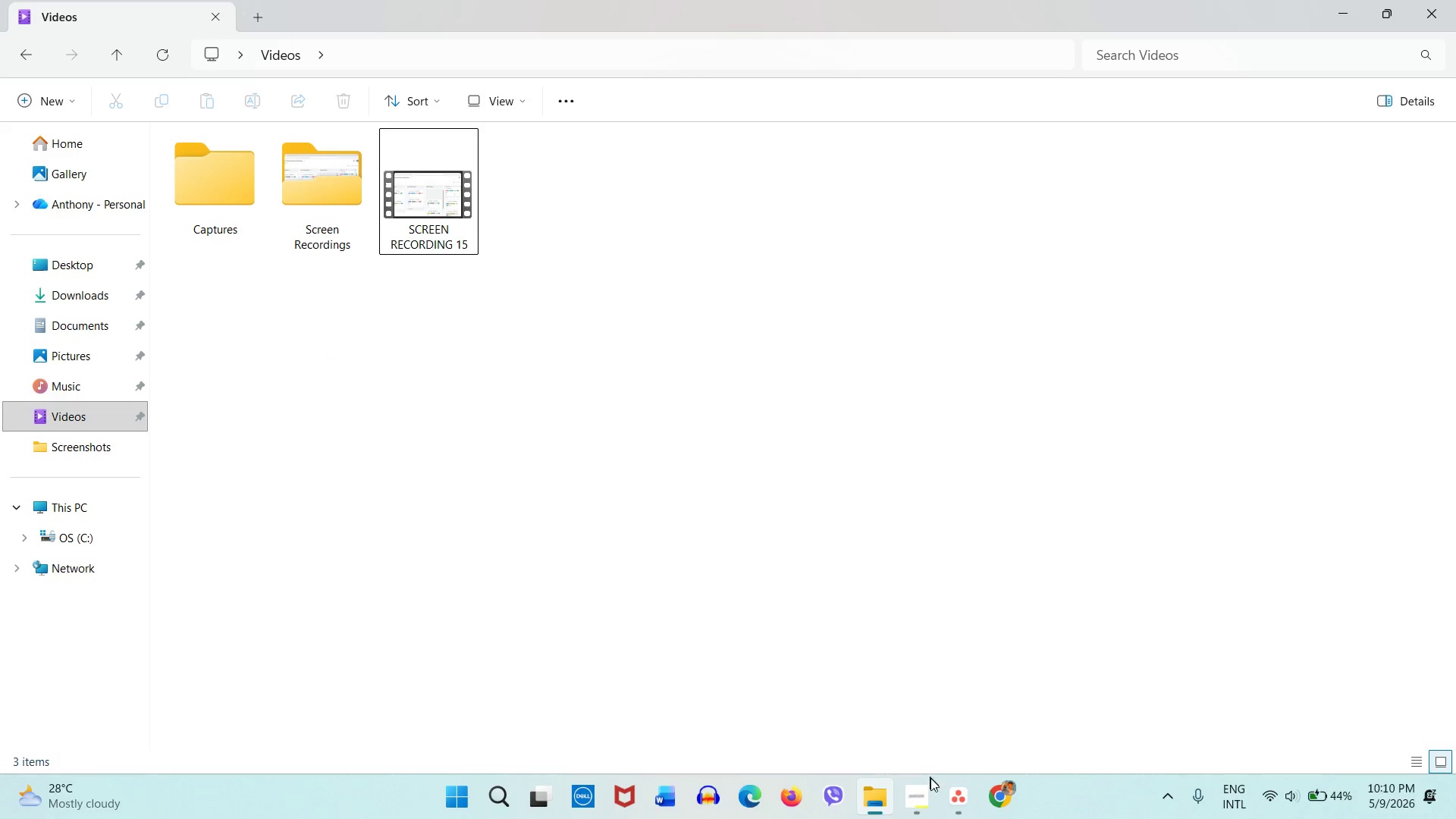 
left_click([921, 794])